 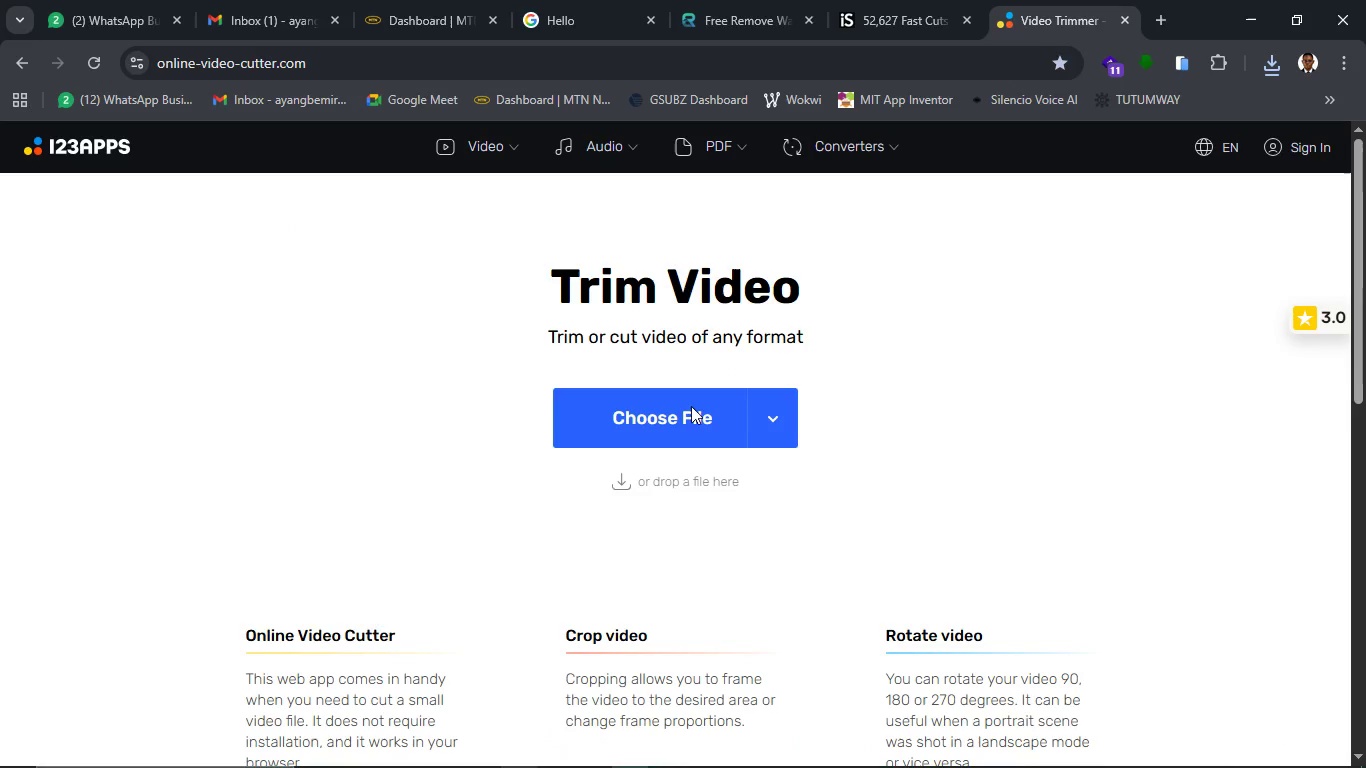 
mouse_move([536, 441])
 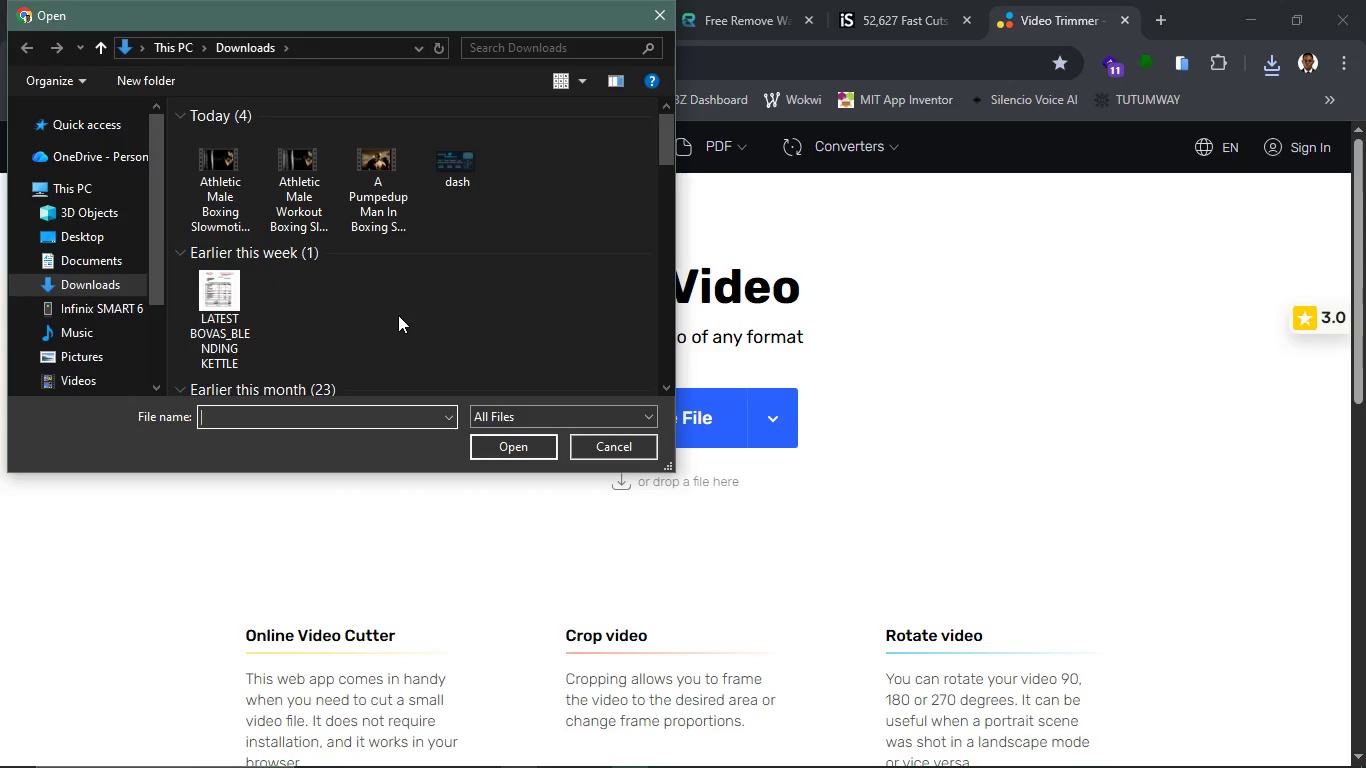 
wait(5.6)
 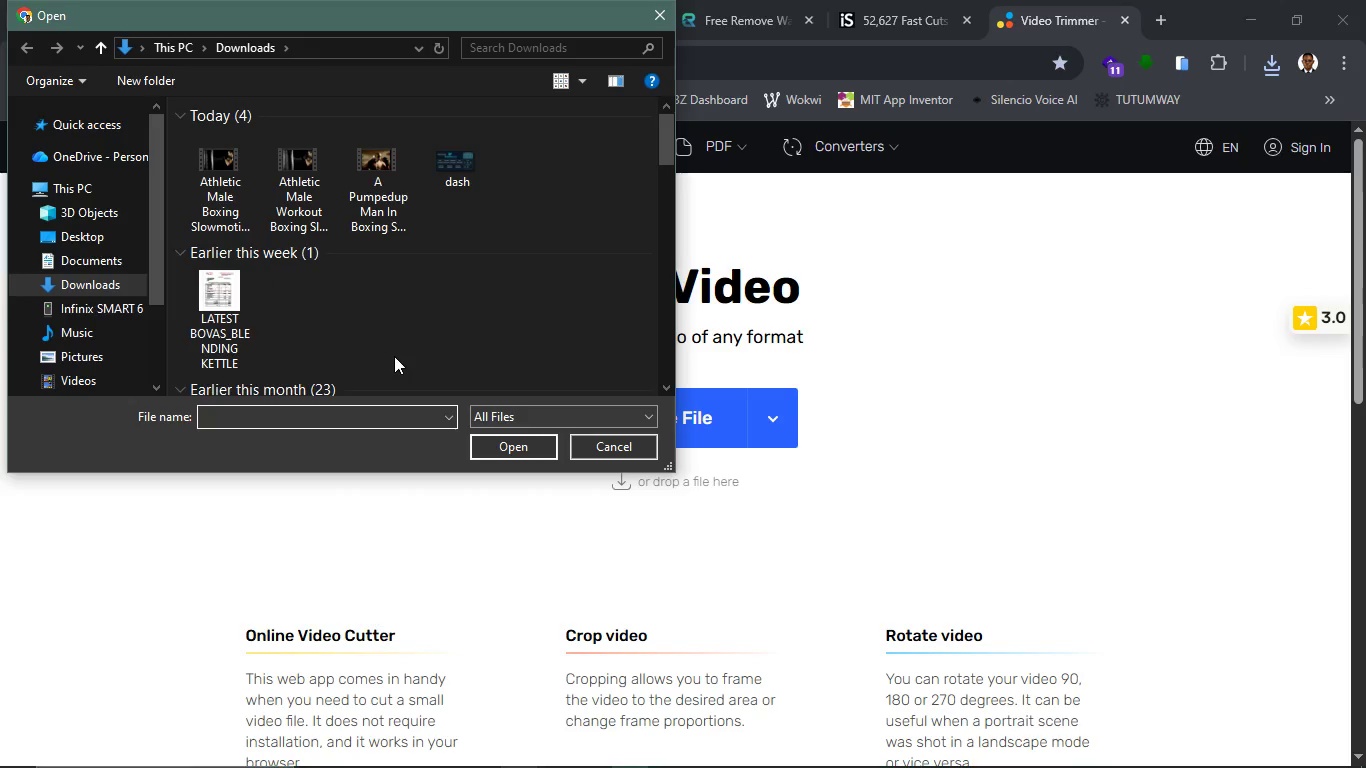 
left_click([592, 207])
 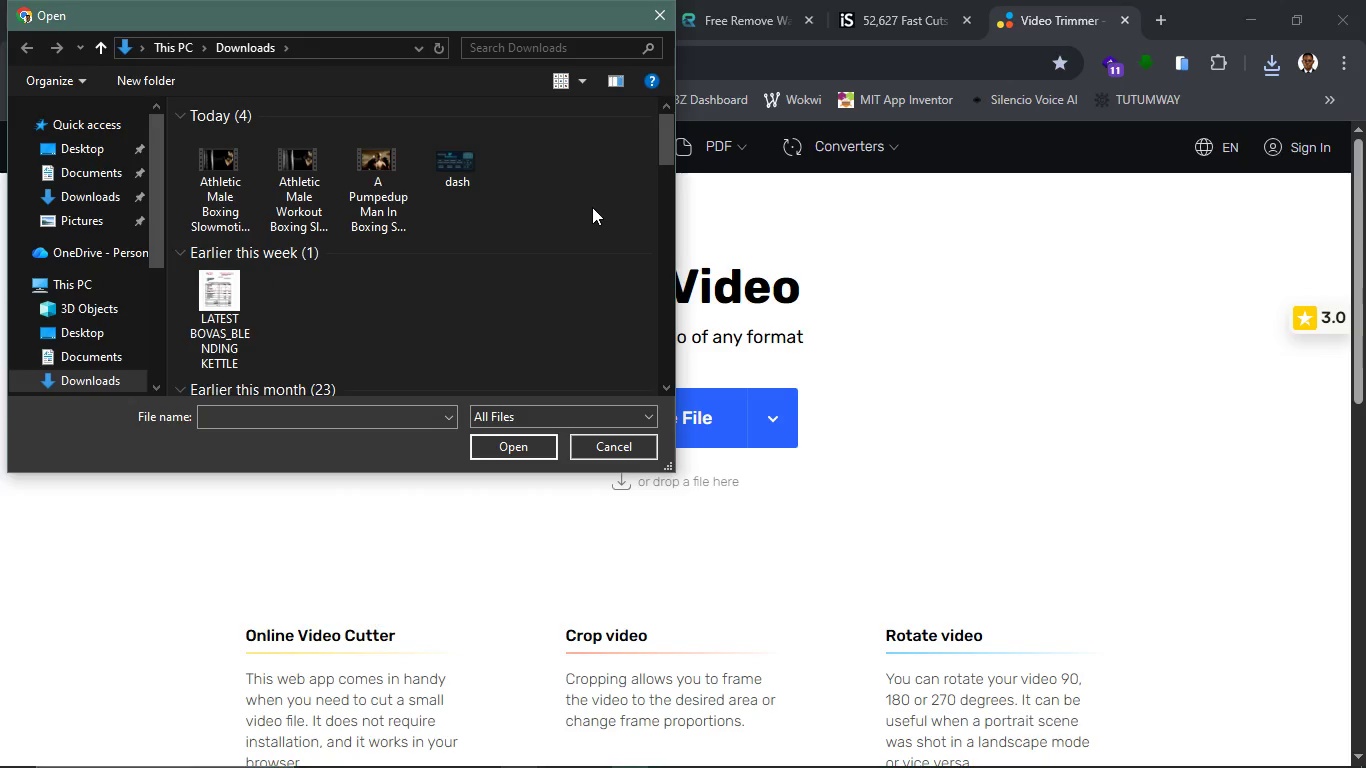 
key(Control+R)
 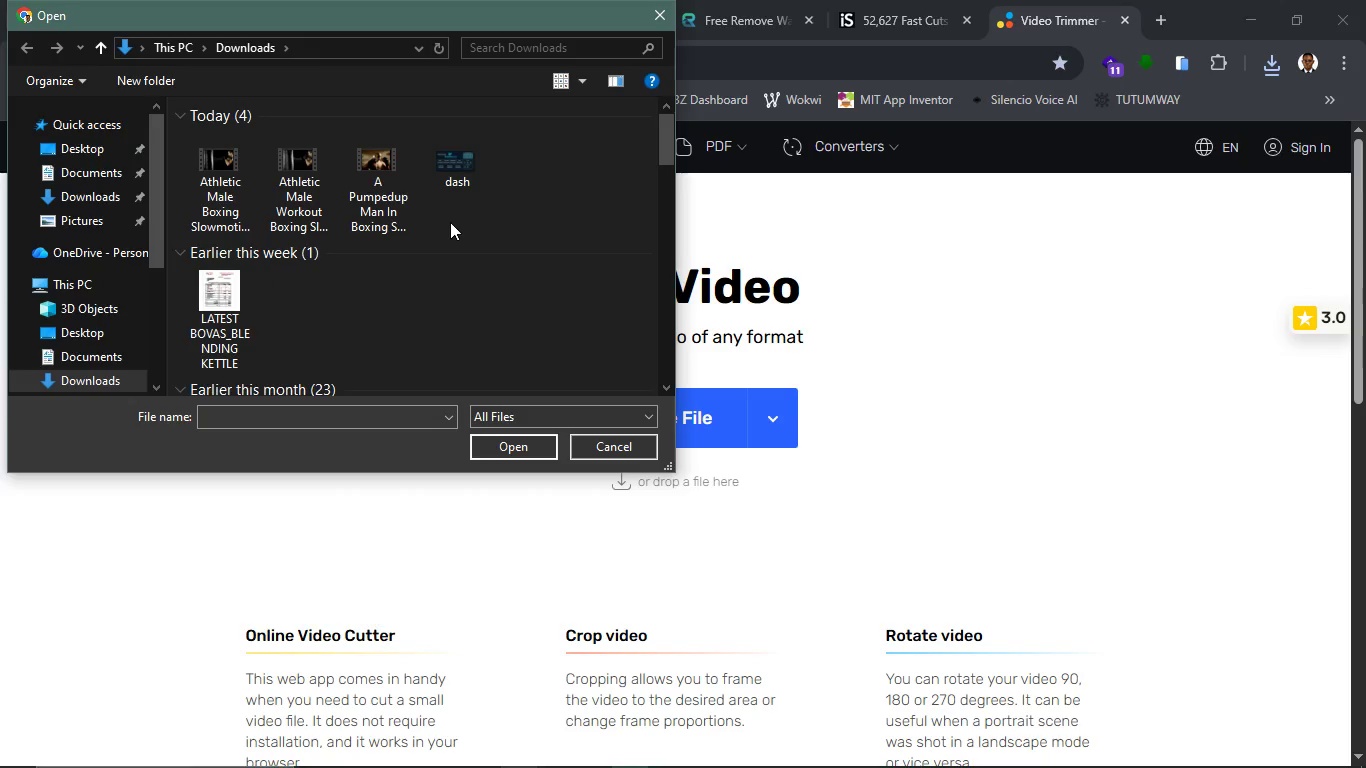 
left_click([383, 177])
 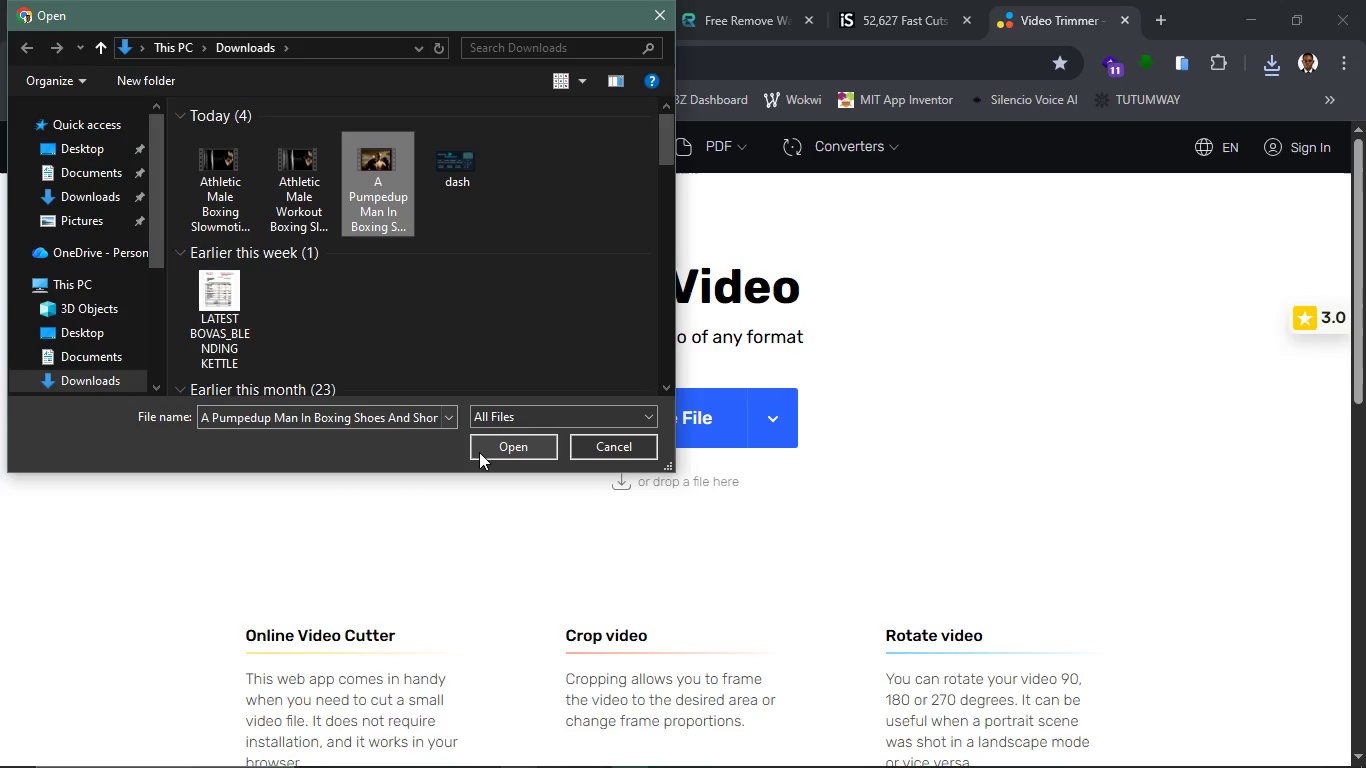 
left_click([479, 452])
 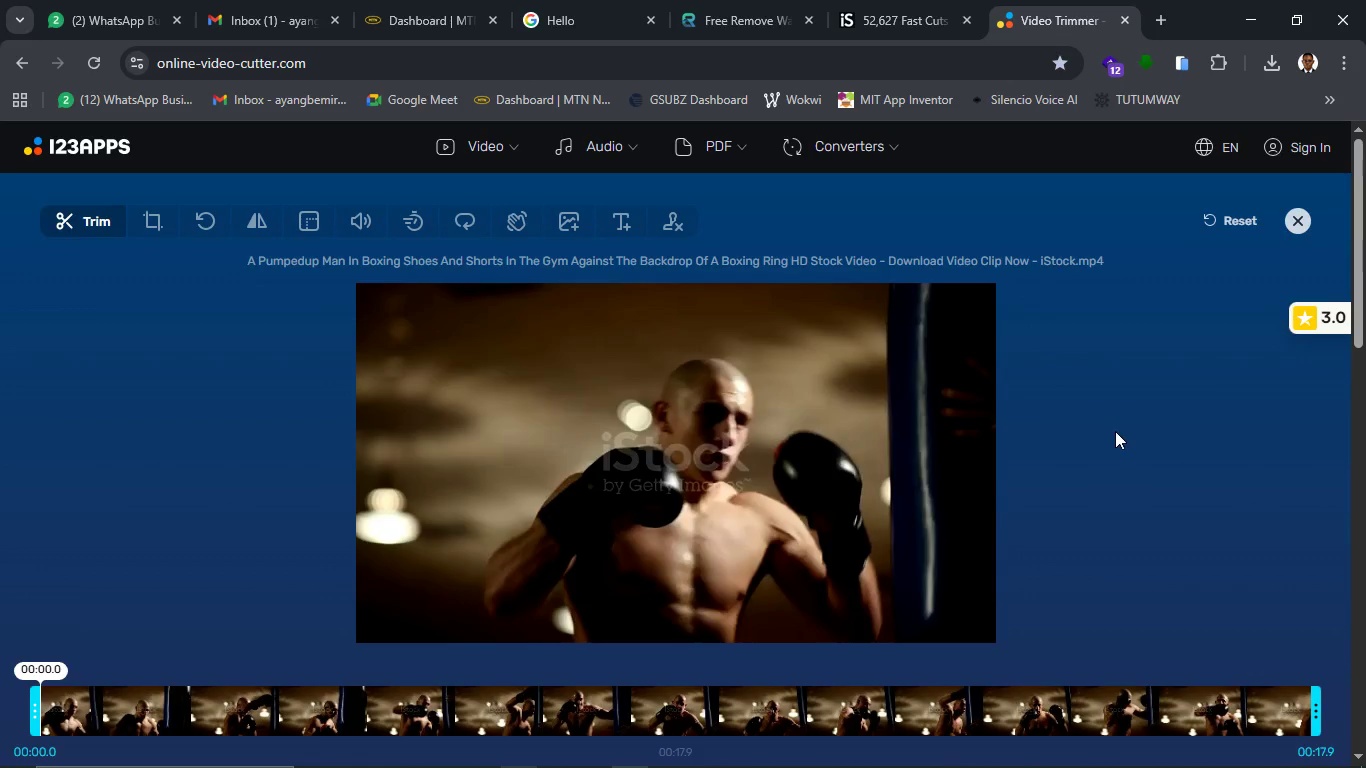 
wait(206.55)
 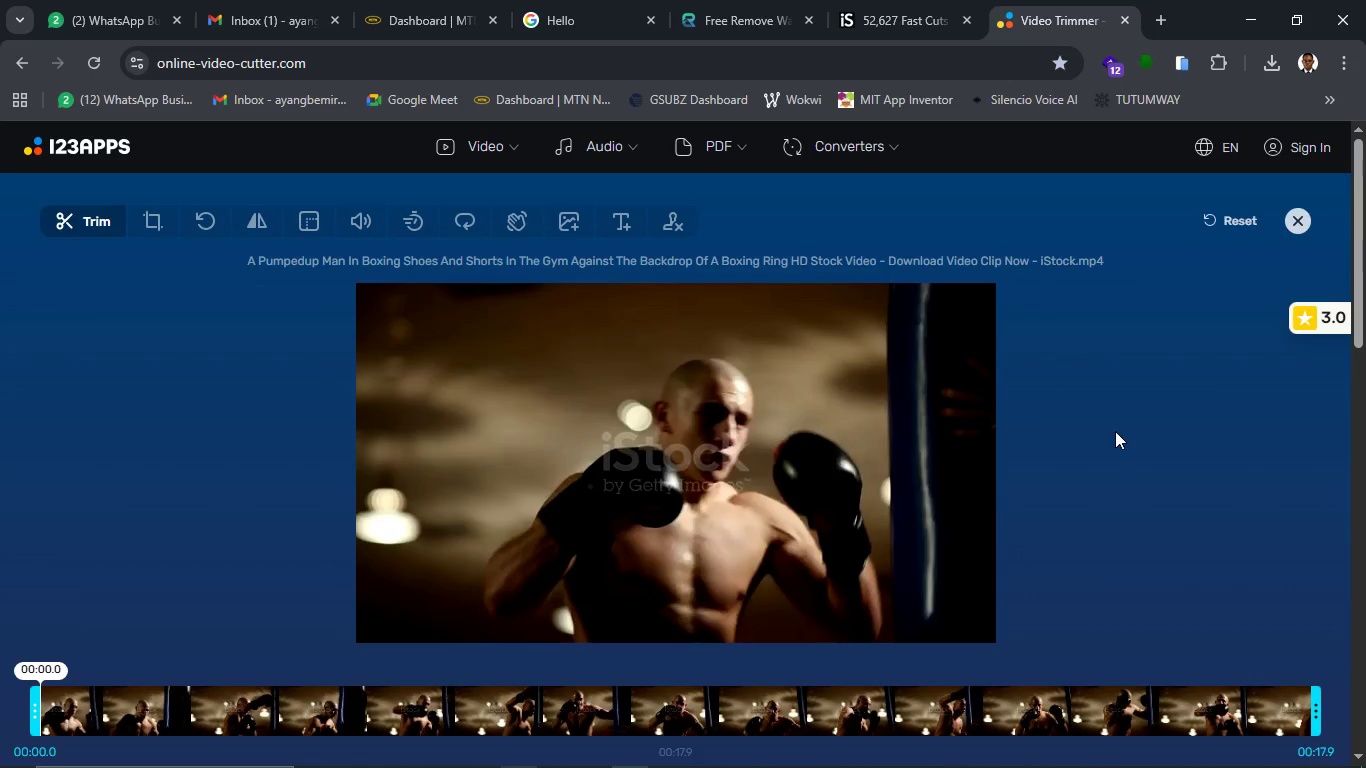 
key(Space)
 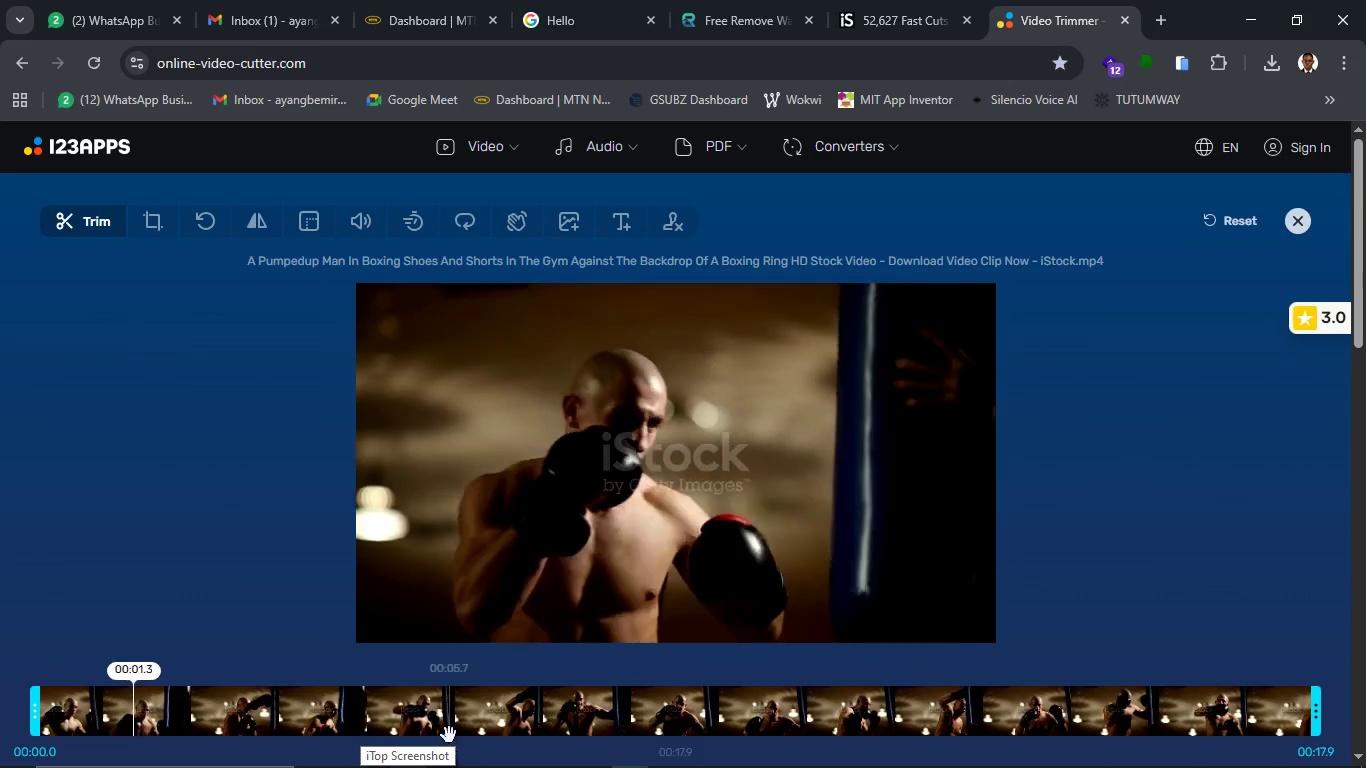 
key(Space)
 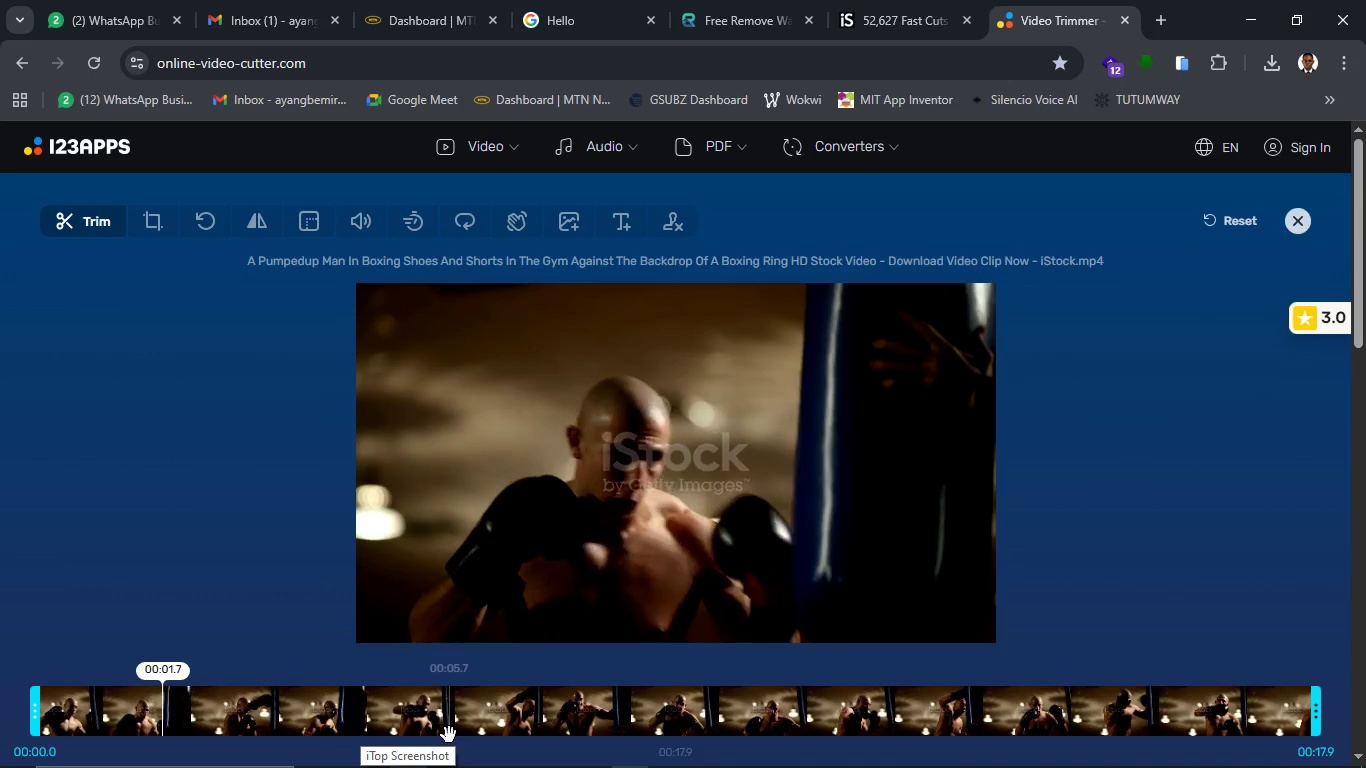 
key(Space)
 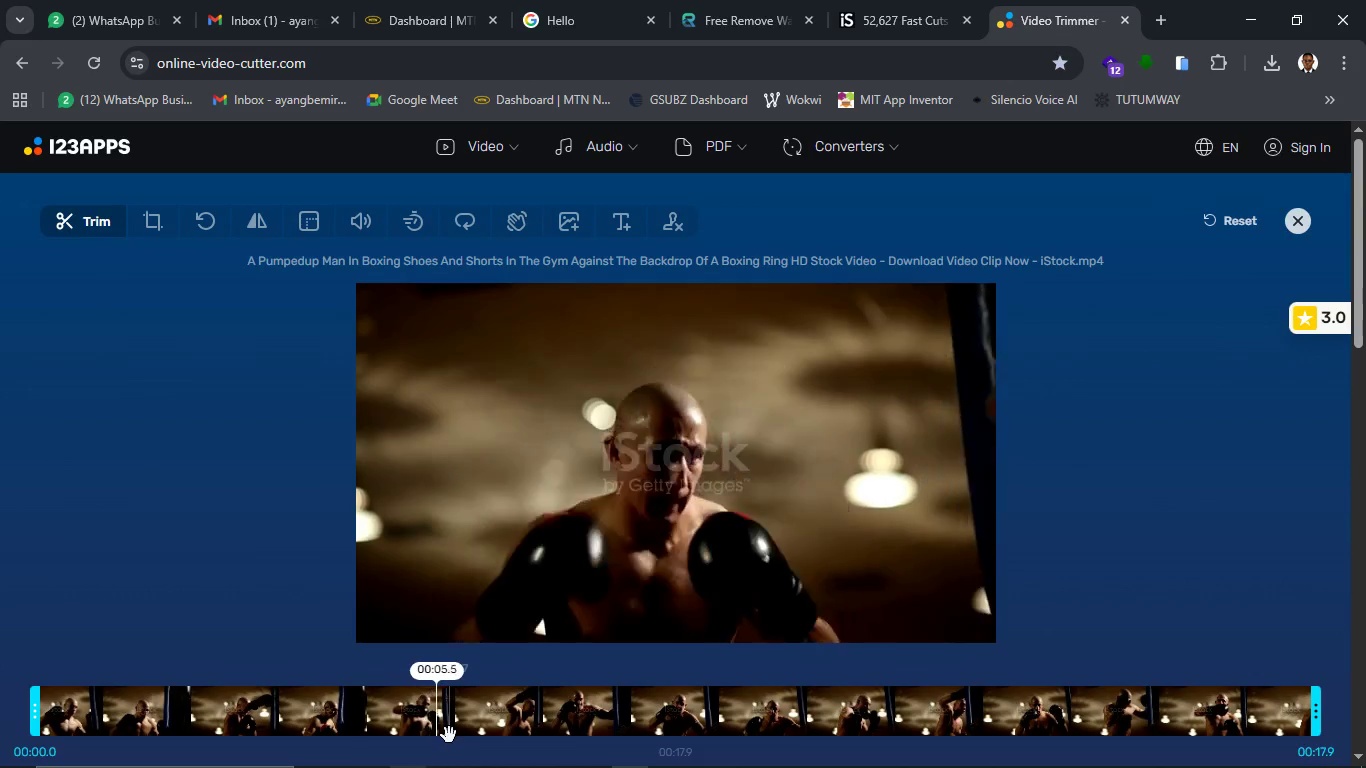 
wait(5.12)
 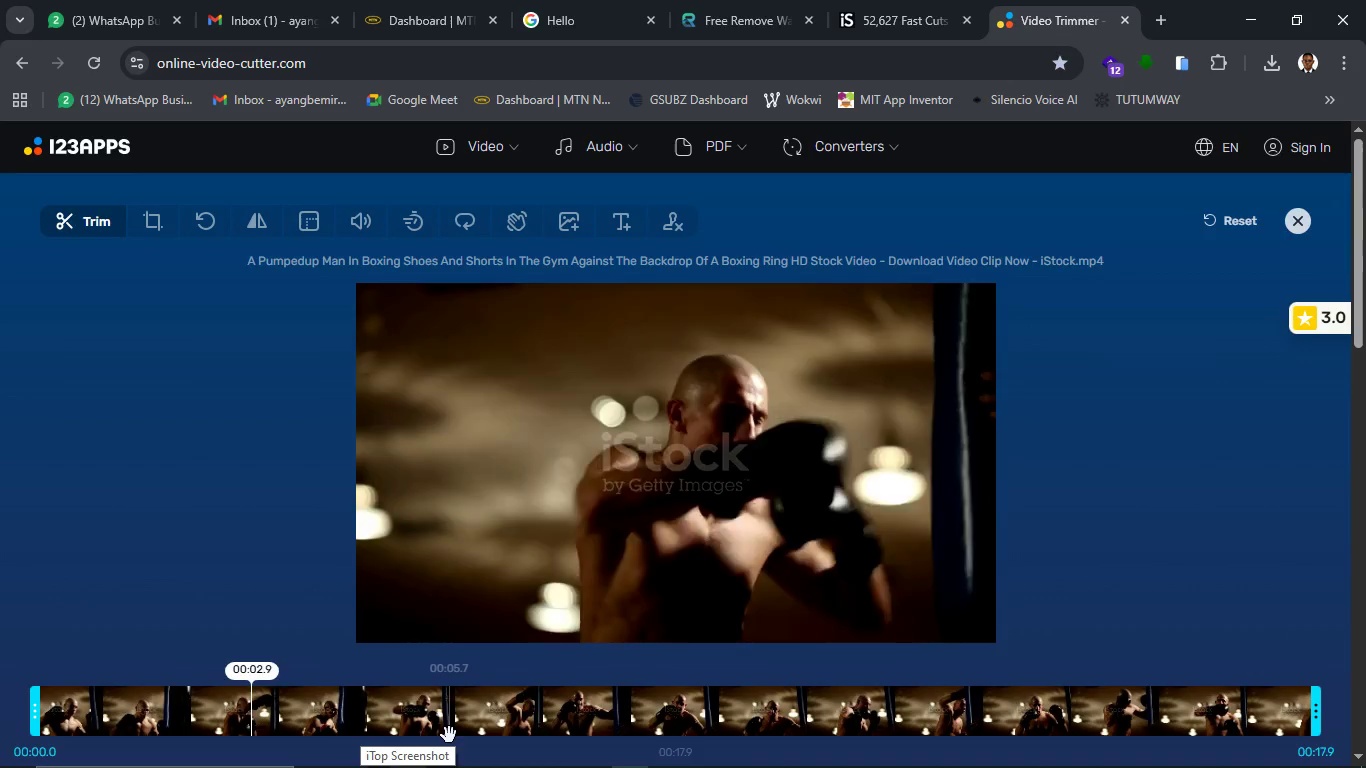 
key(Space)
 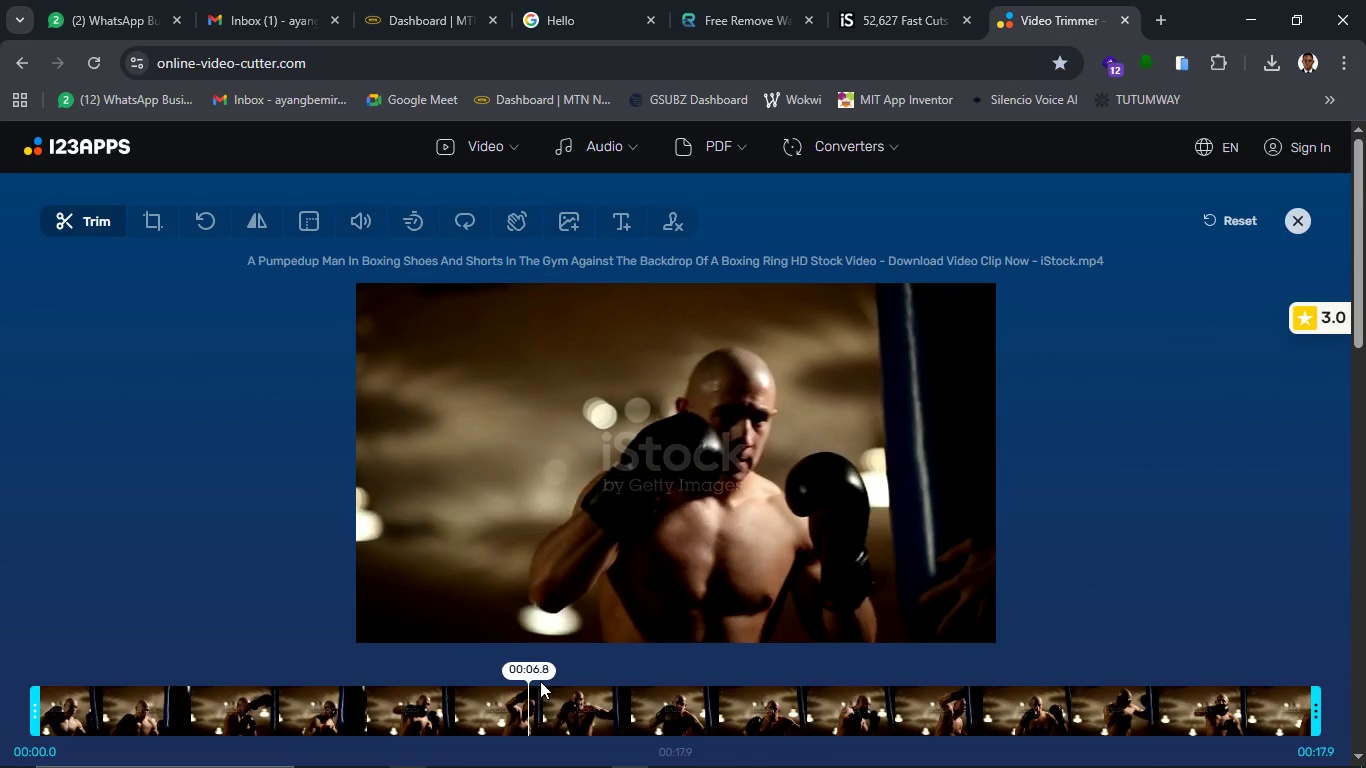 
left_click_drag(start_coordinate=[540, 672], to_coordinate=[510, 670])
 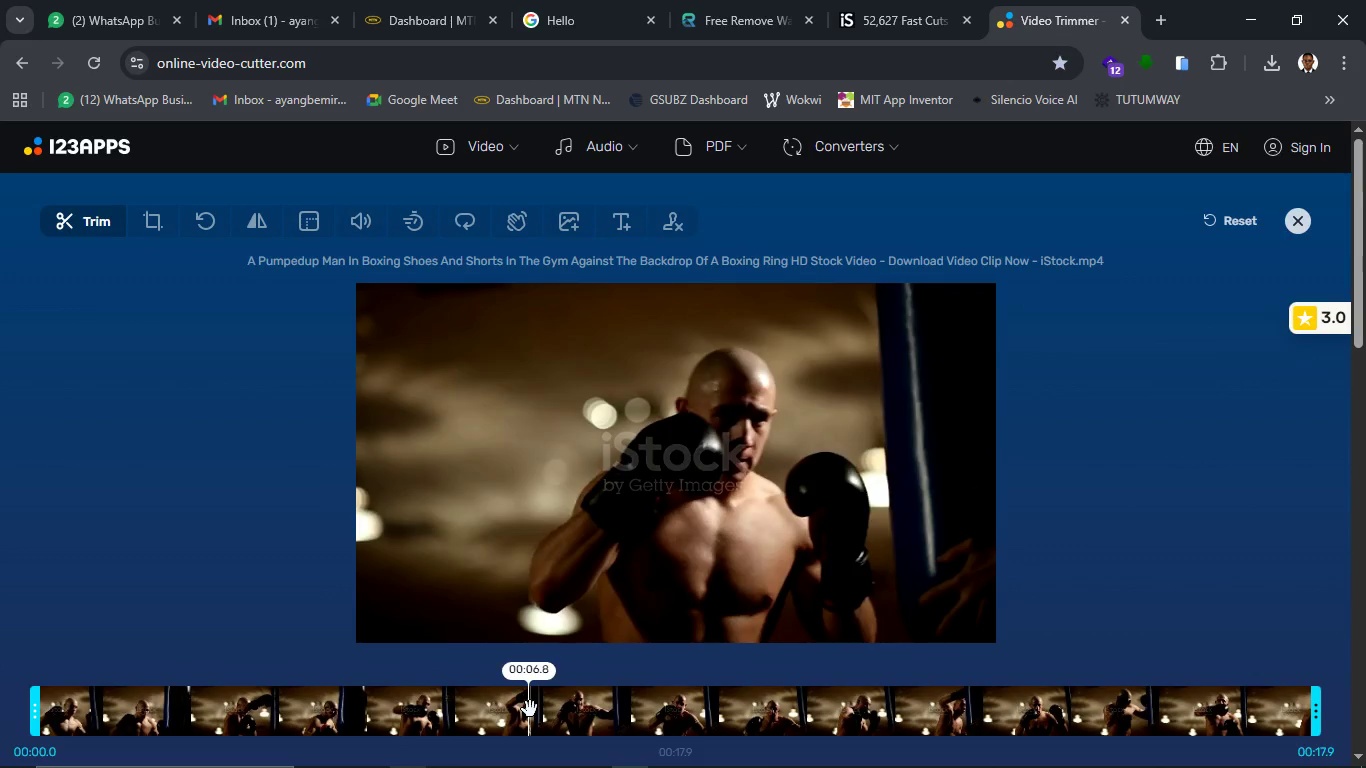 
left_click_drag(start_coordinate=[530, 709], to_coordinate=[530, 704])
 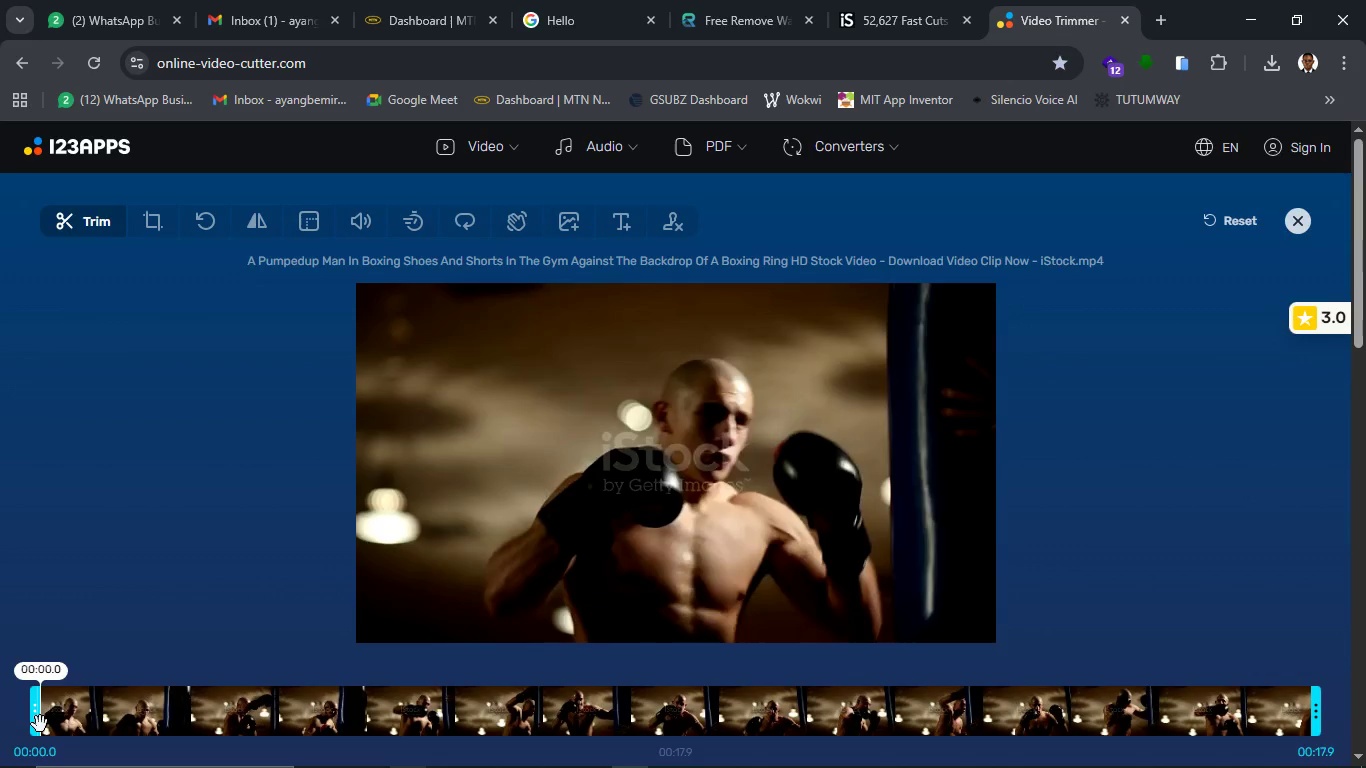 
left_click_drag(start_coordinate=[40, 724], to_coordinate=[62, 726])
 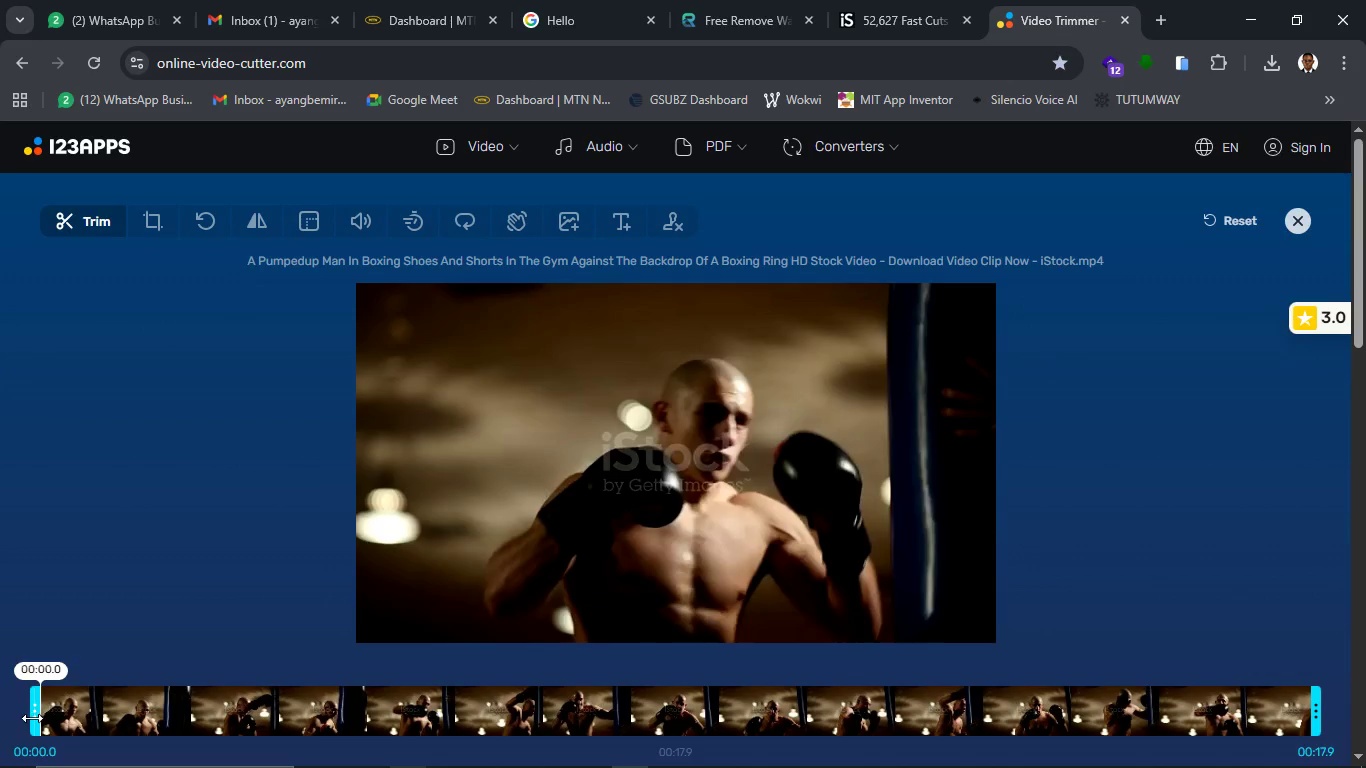 
left_click_drag(start_coordinate=[33, 718], to_coordinate=[560, 729])
 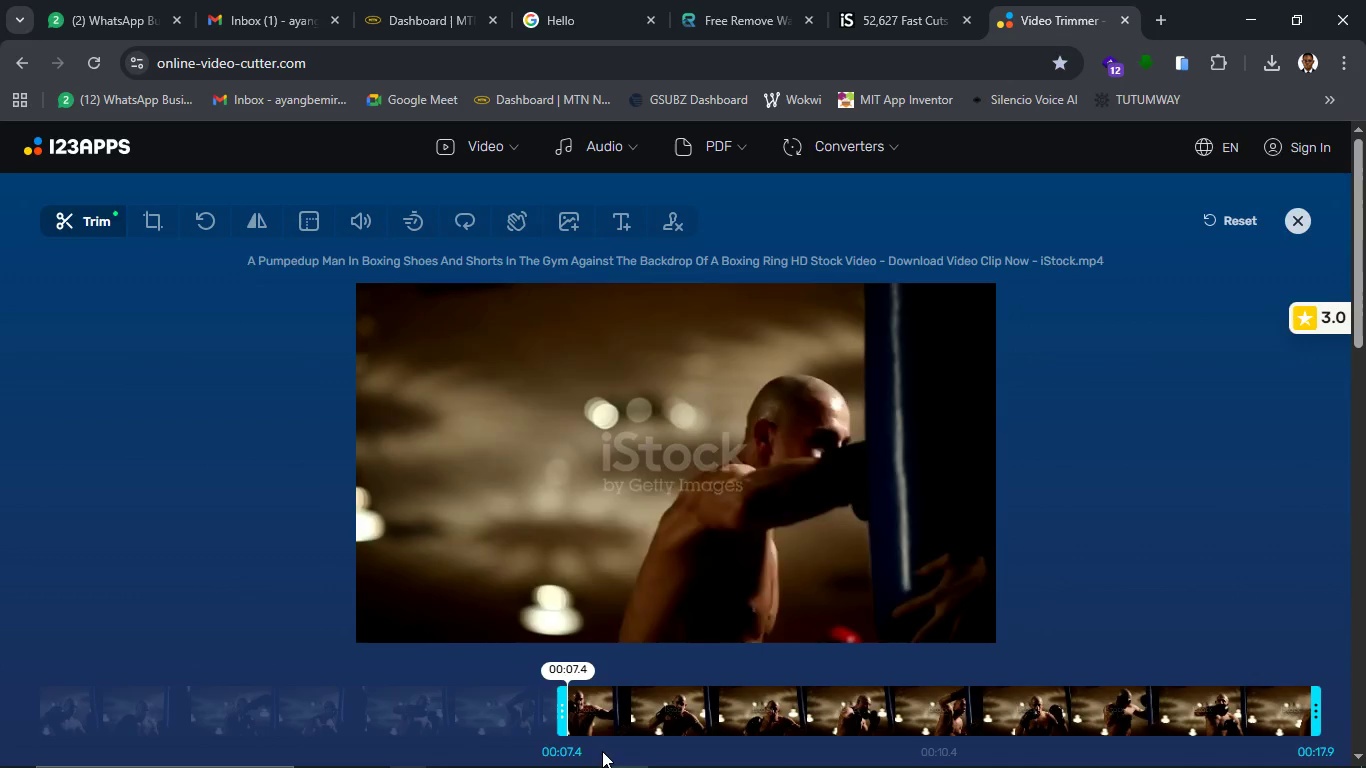 
key(Space)
 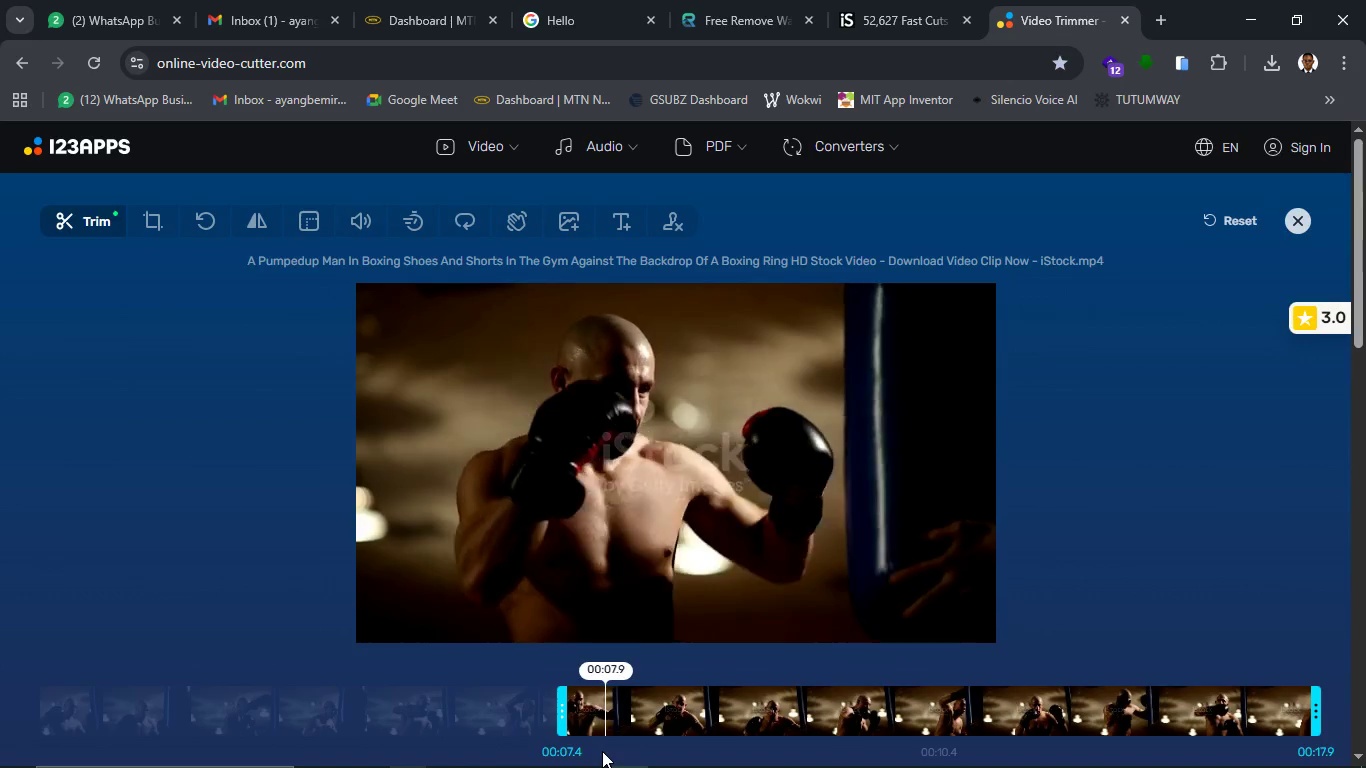 
key(Space)
 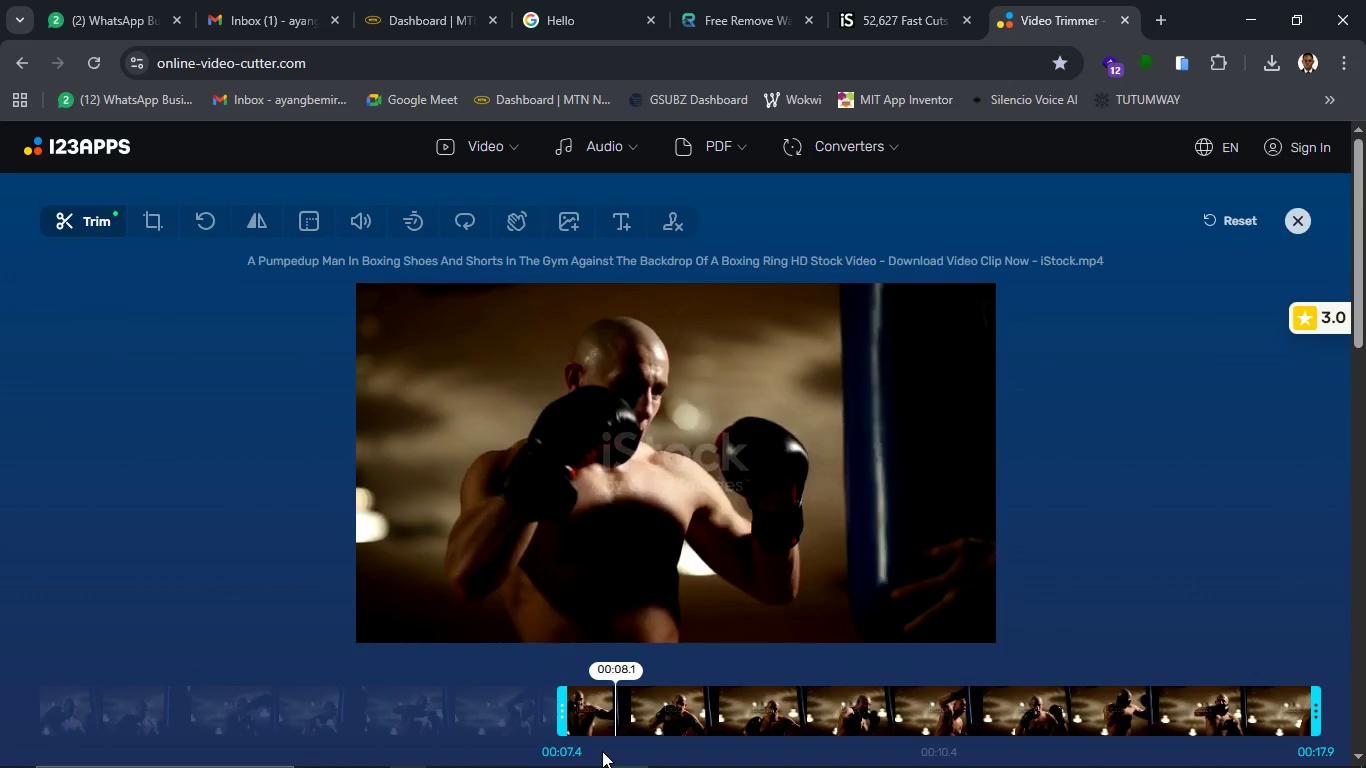 
key(Space)
 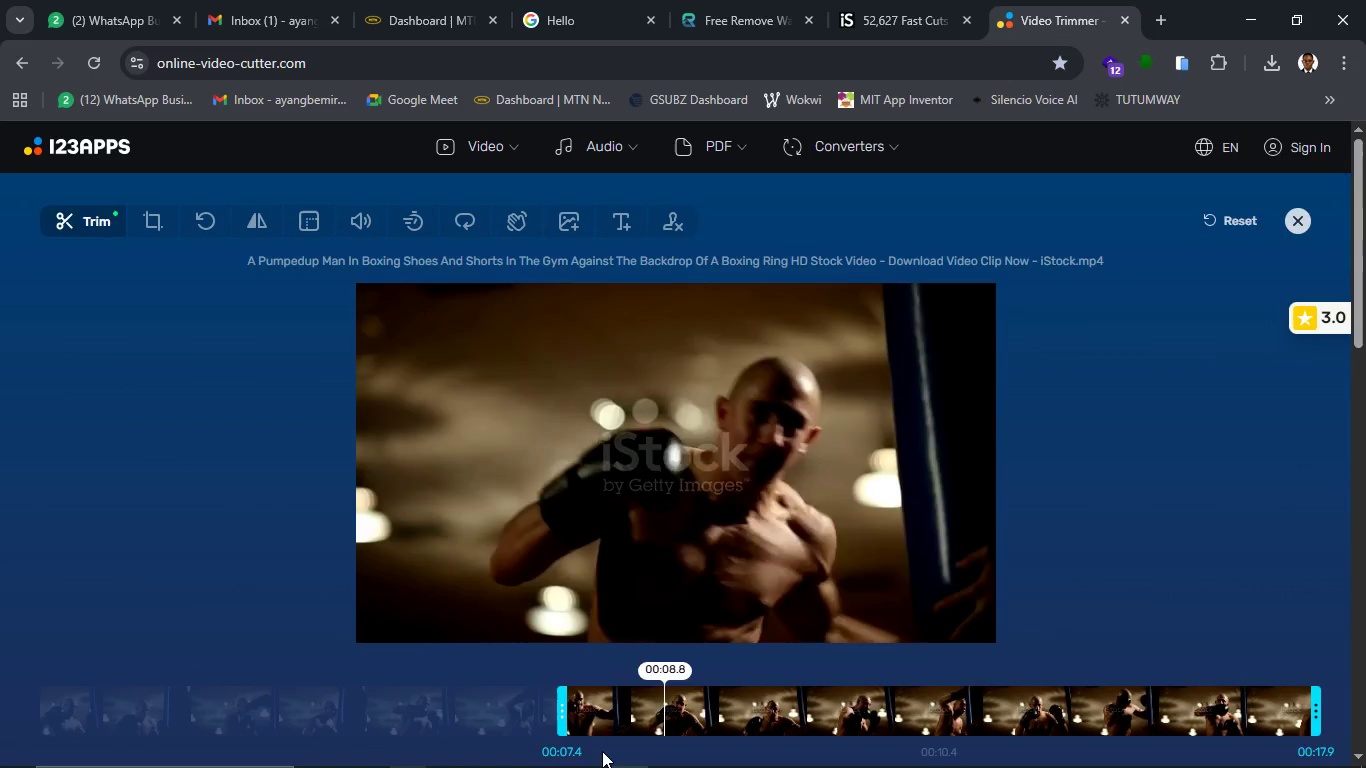 
key(Space)
 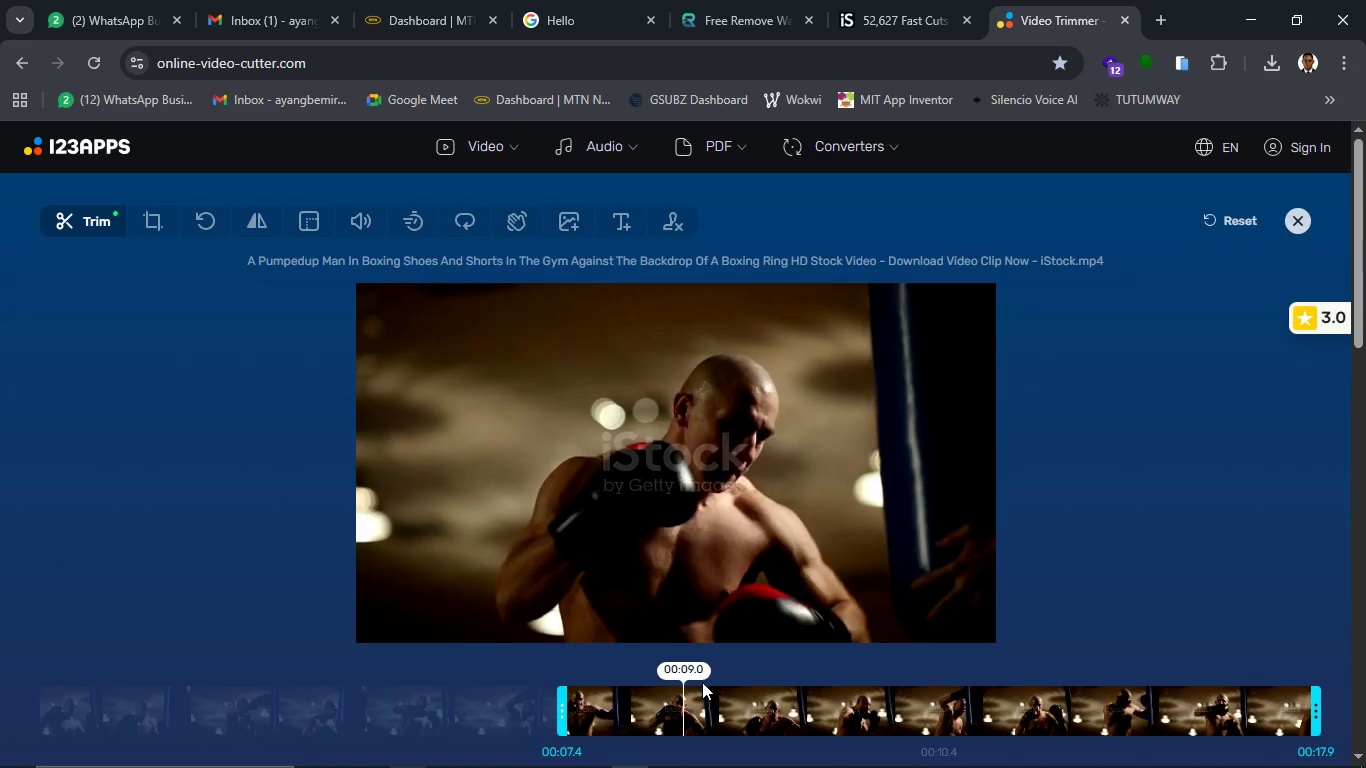 
wait(9.94)
 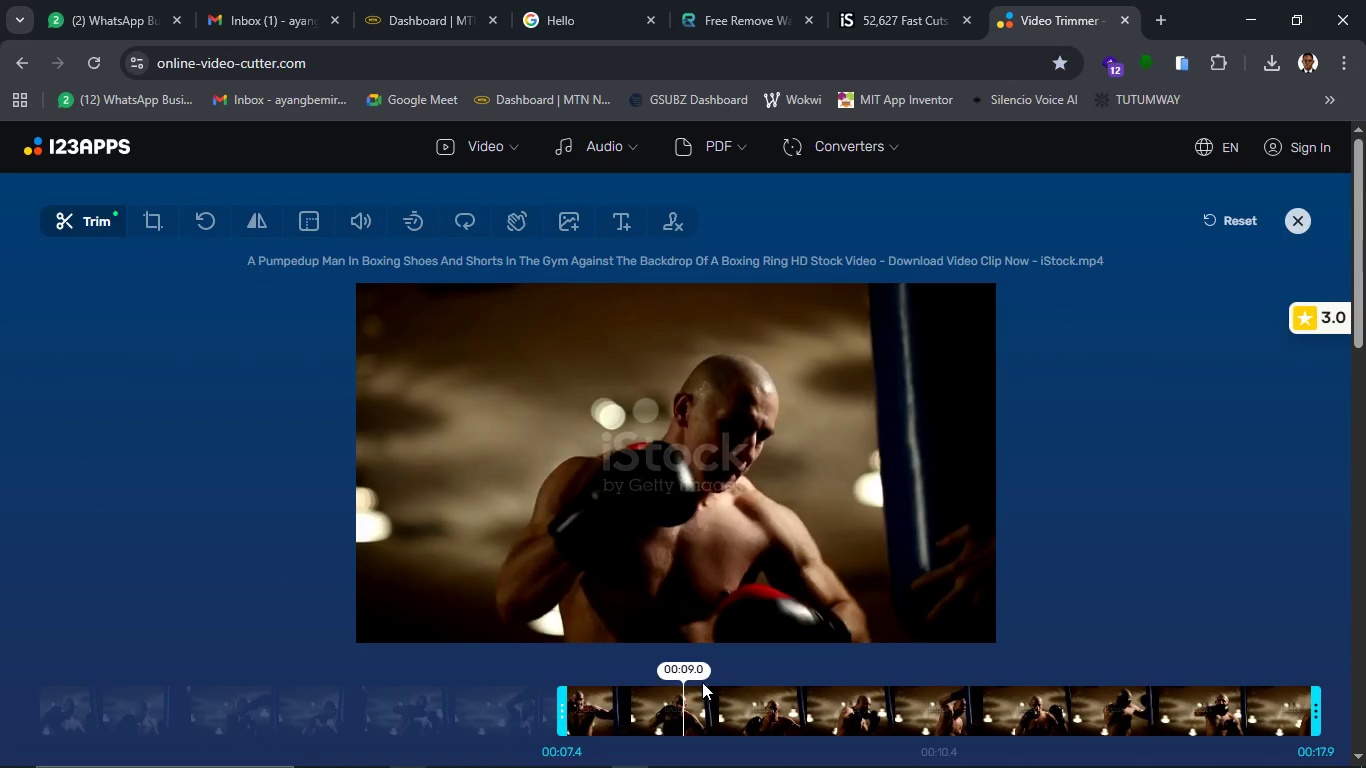 
left_click([756, 667])
 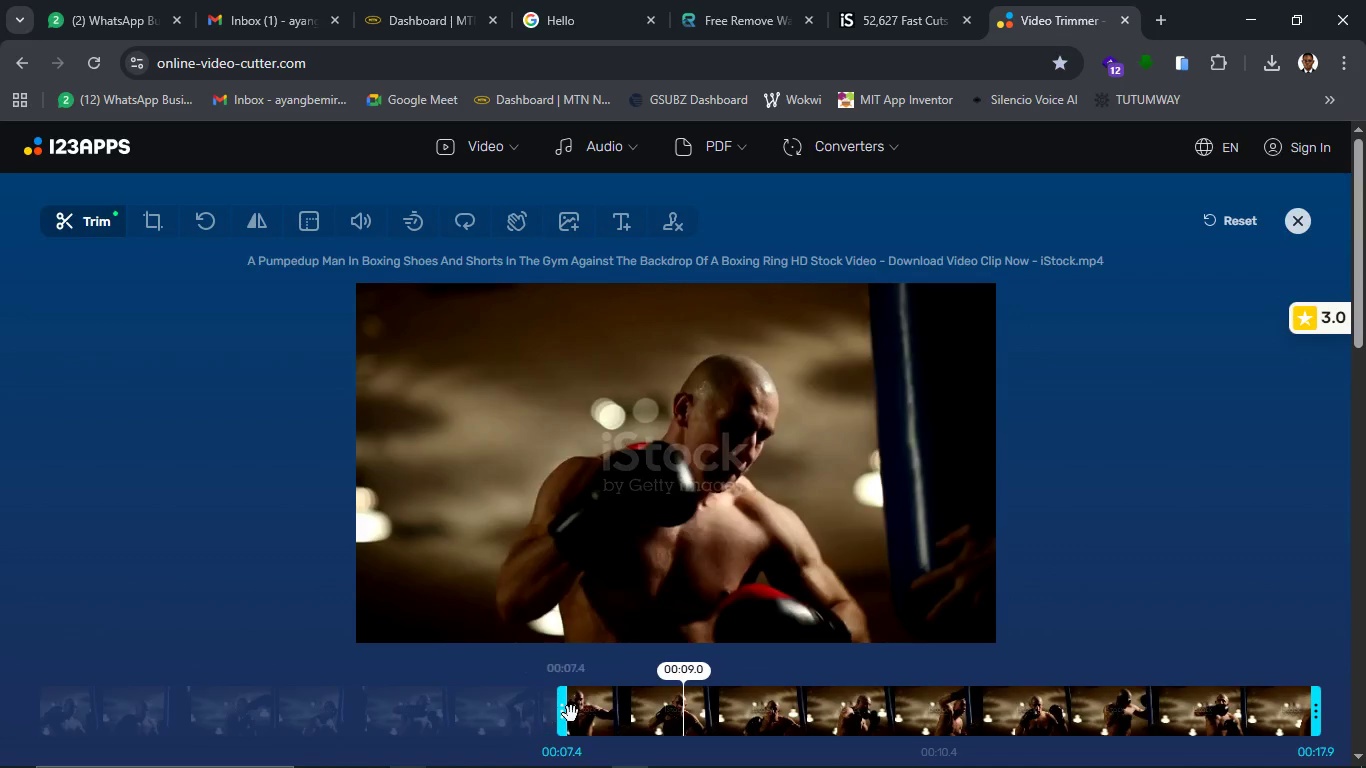 
left_click_drag(start_coordinate=[566, 712], to_coordinate=[613, 724])
 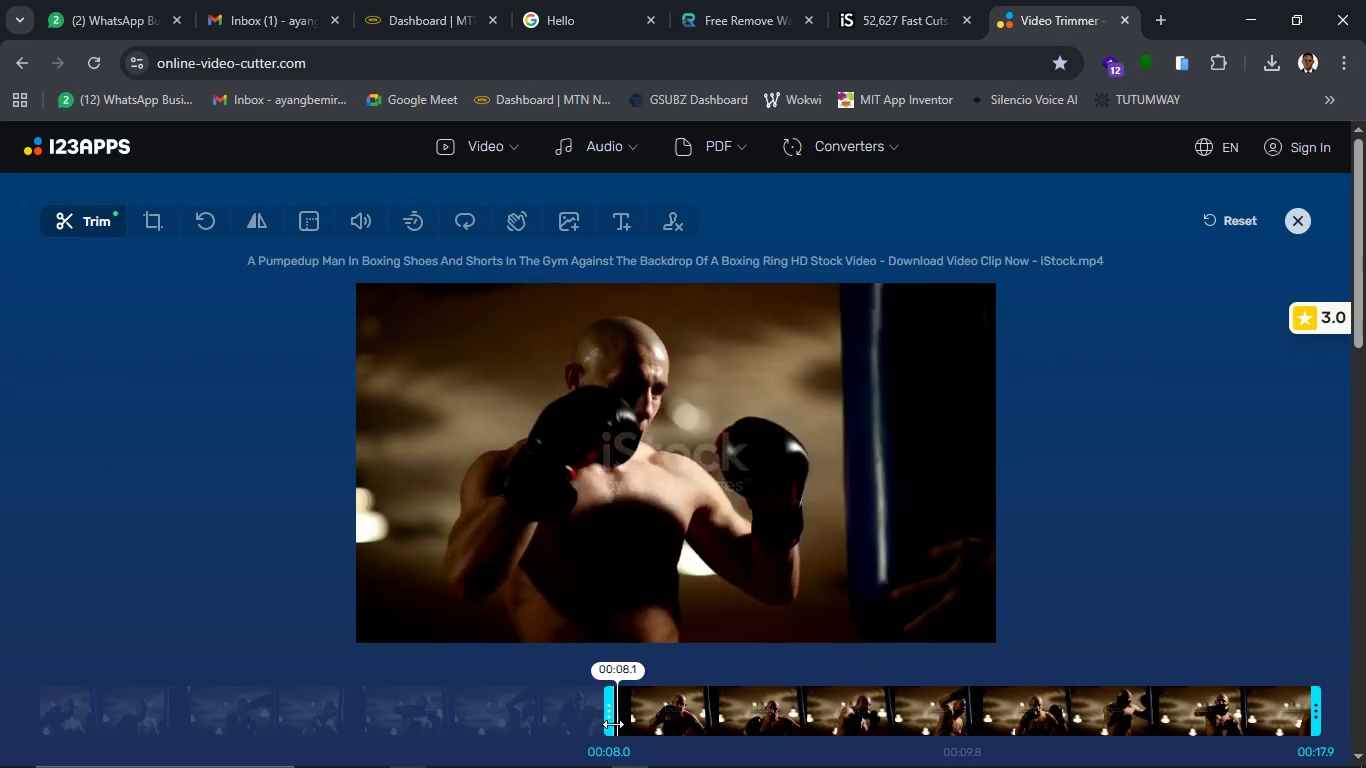 
key(Space)
 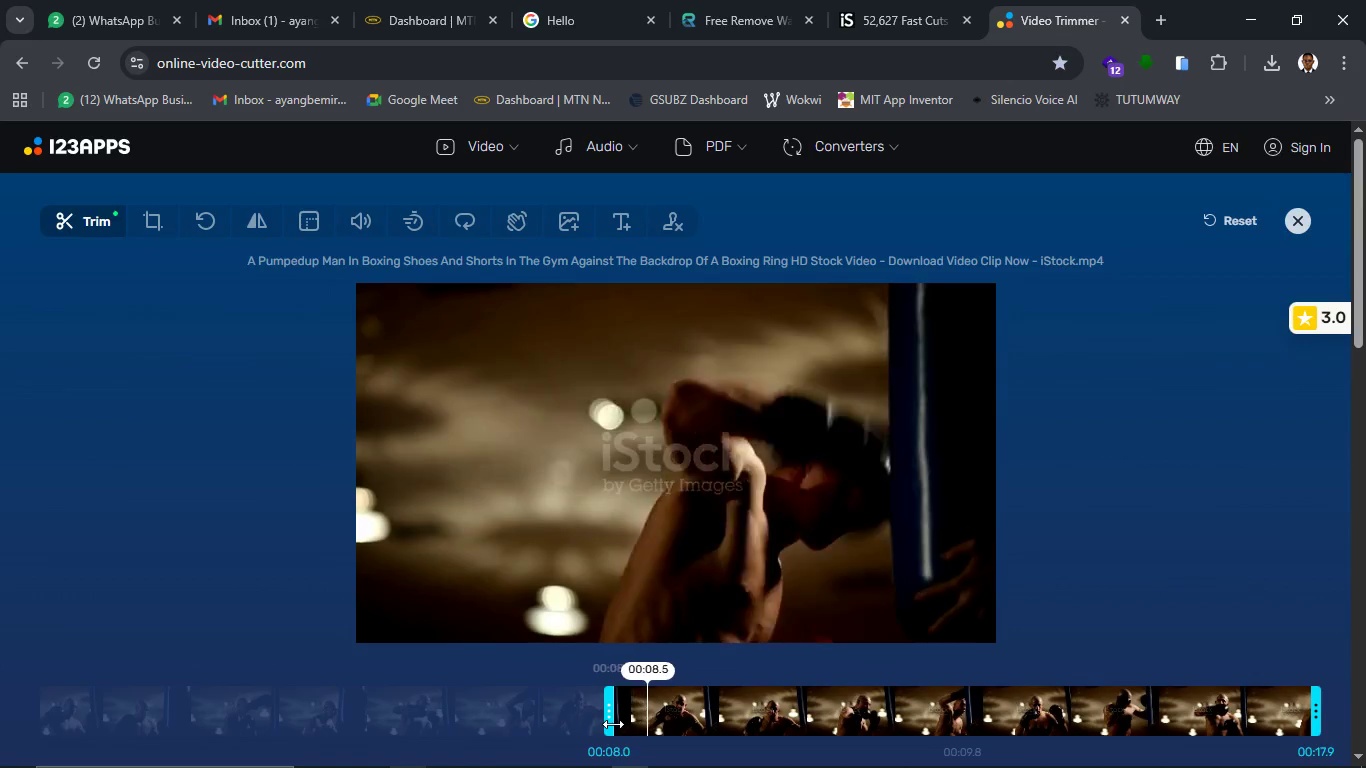 
key(Space)
 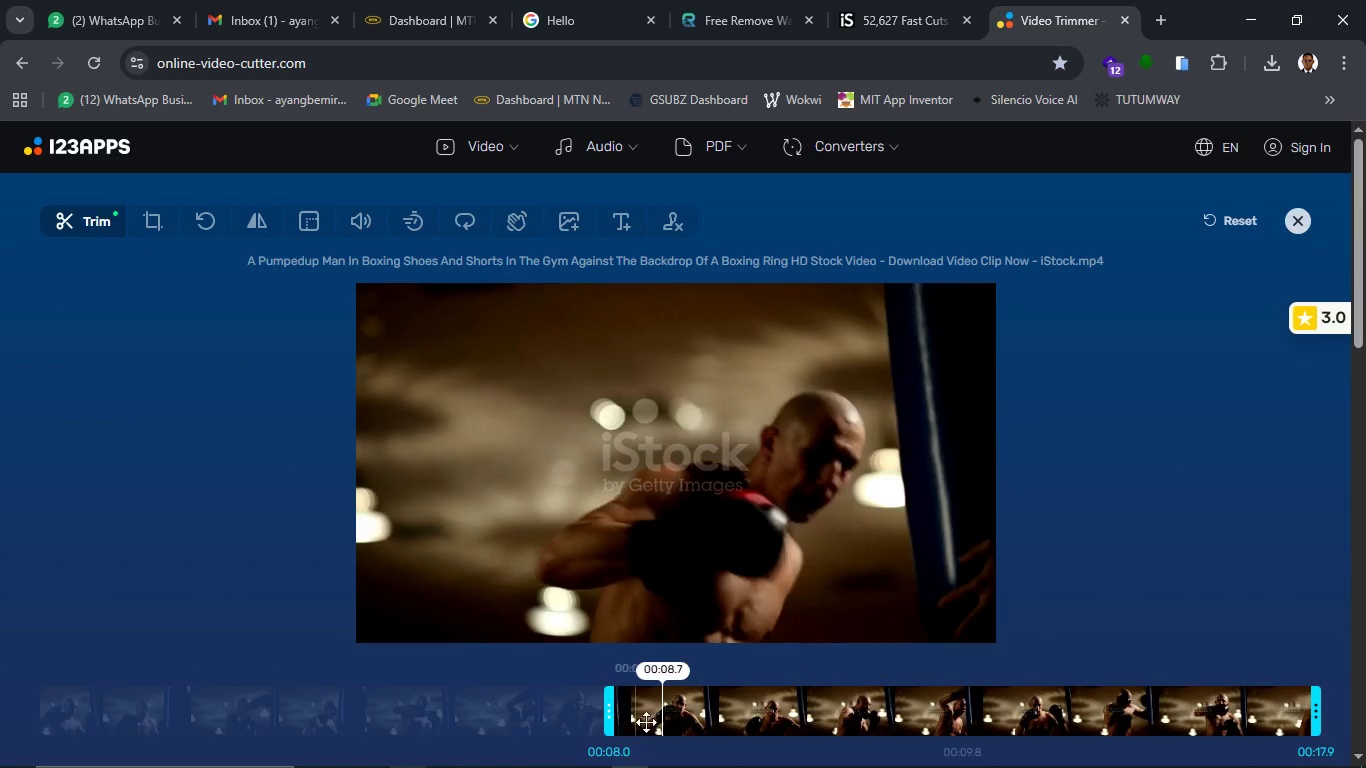 
key(Space)
 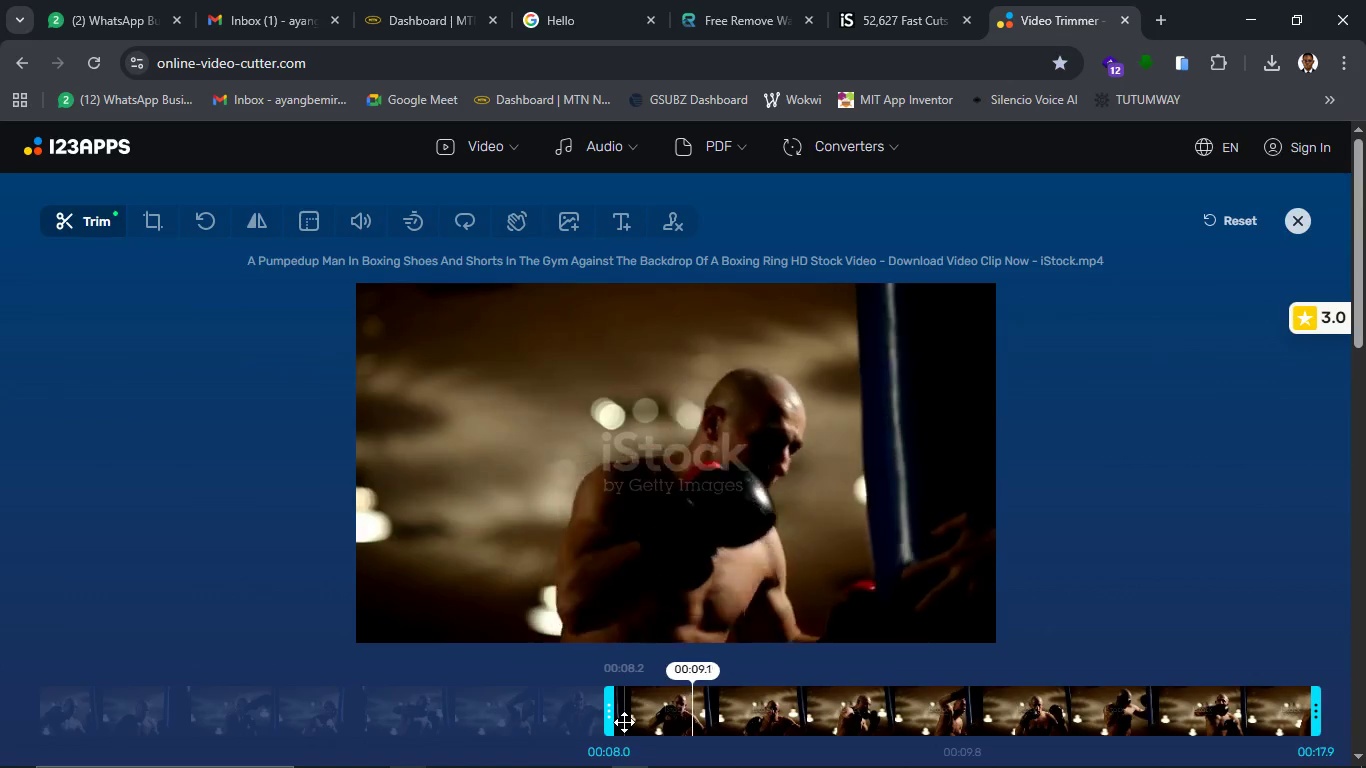 
key(Space)
 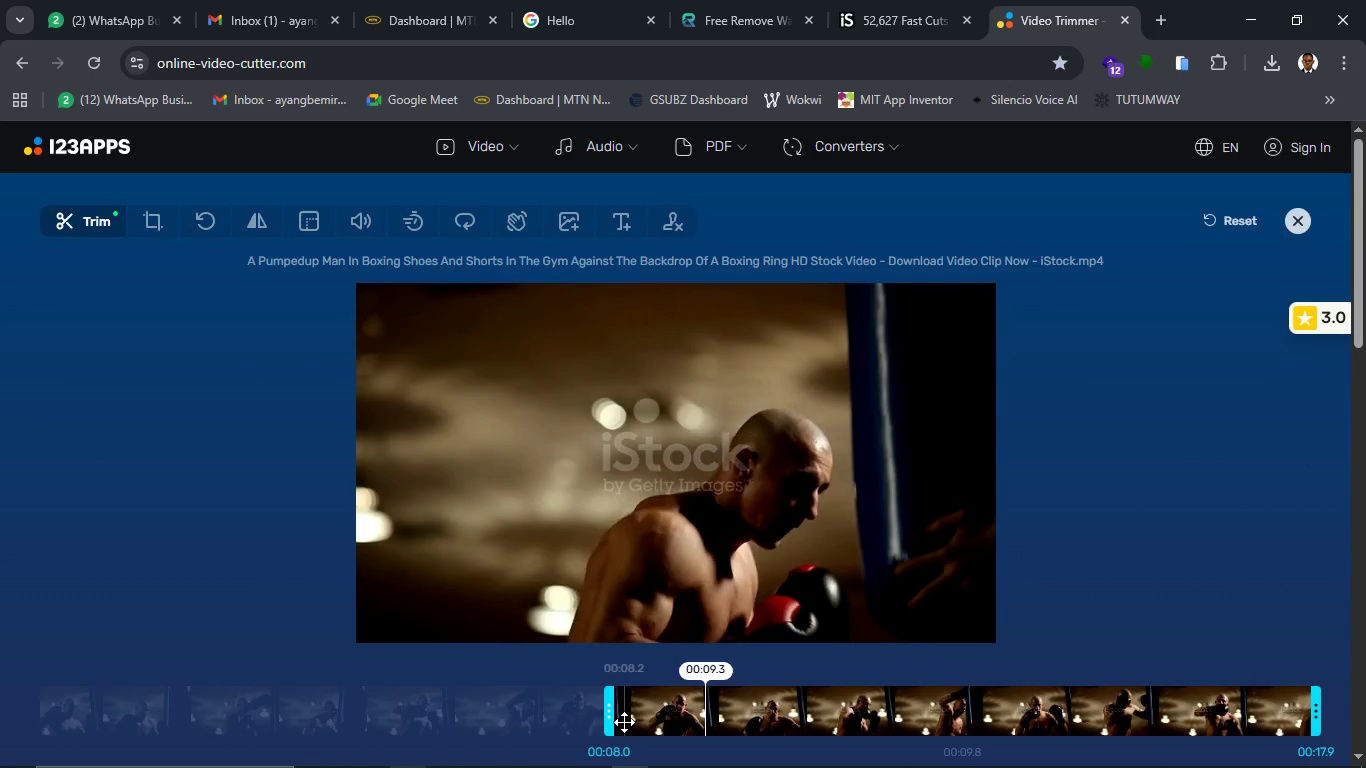 
key(Space)
 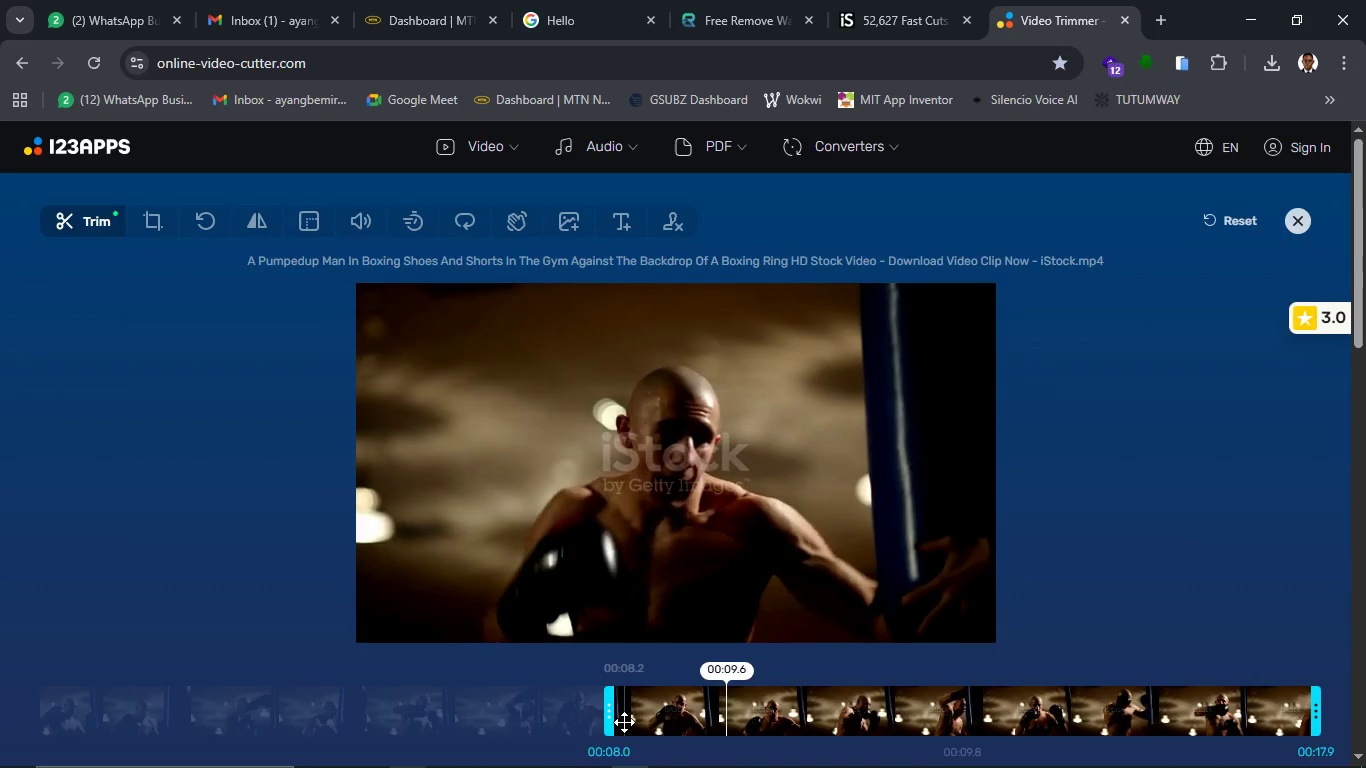 
key(Space)
 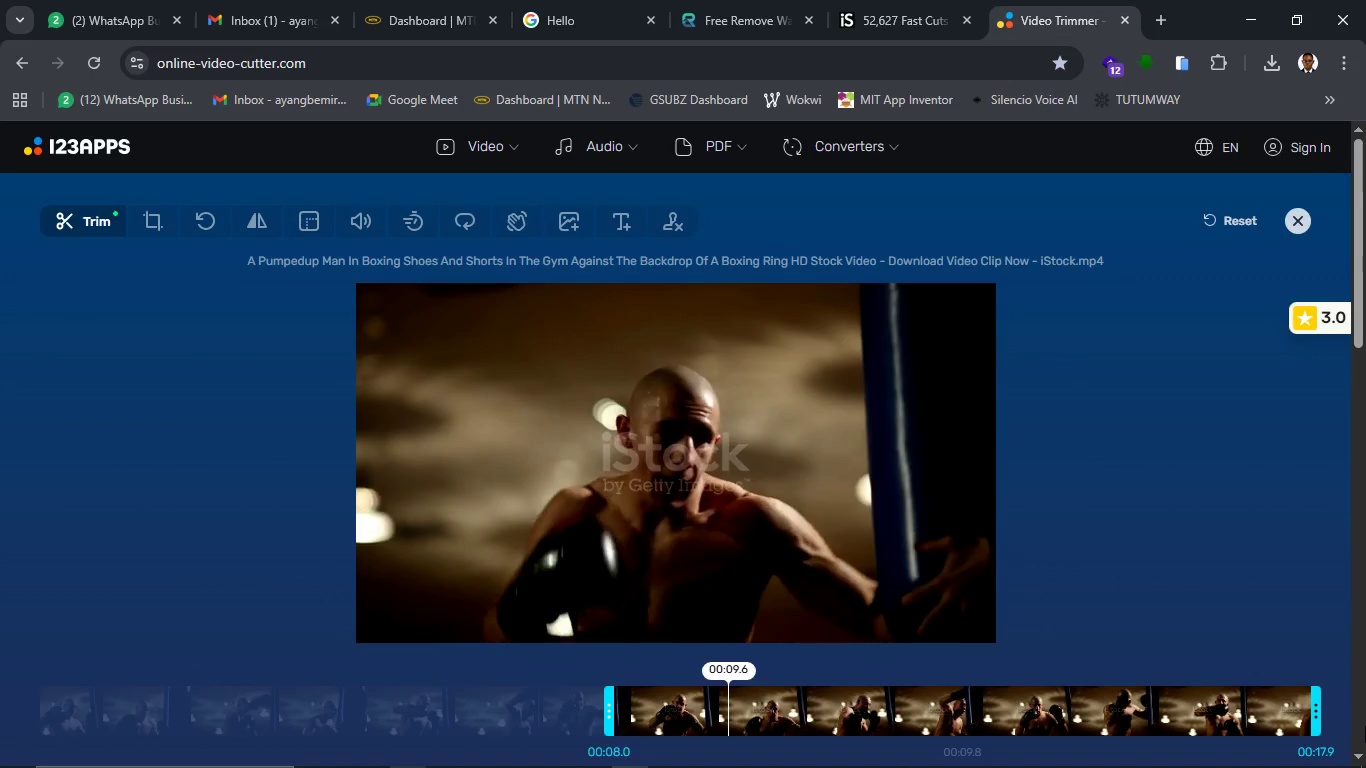 
left_click_drag(start_coordinate=[1311, 715], to_coordinate=[1365, 710])
 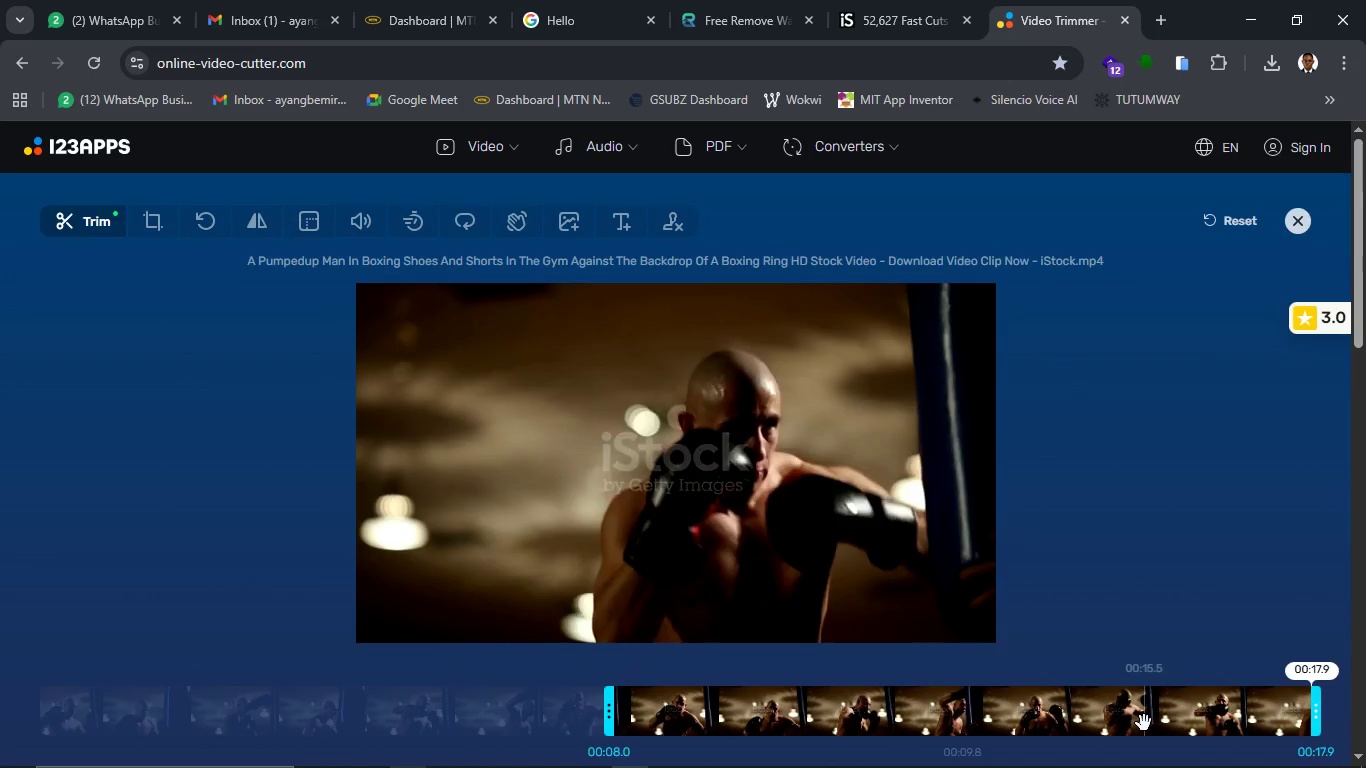 
key(Space)
 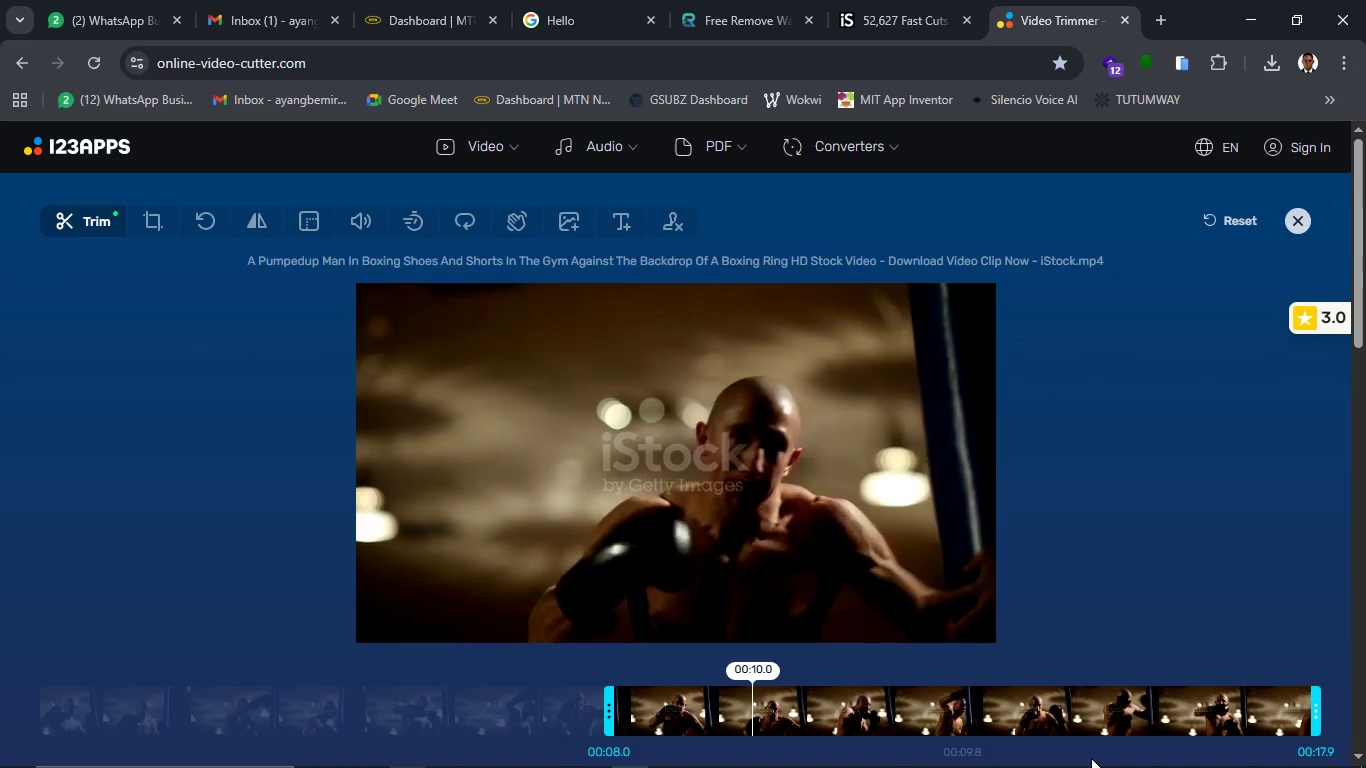 
key(Space)
 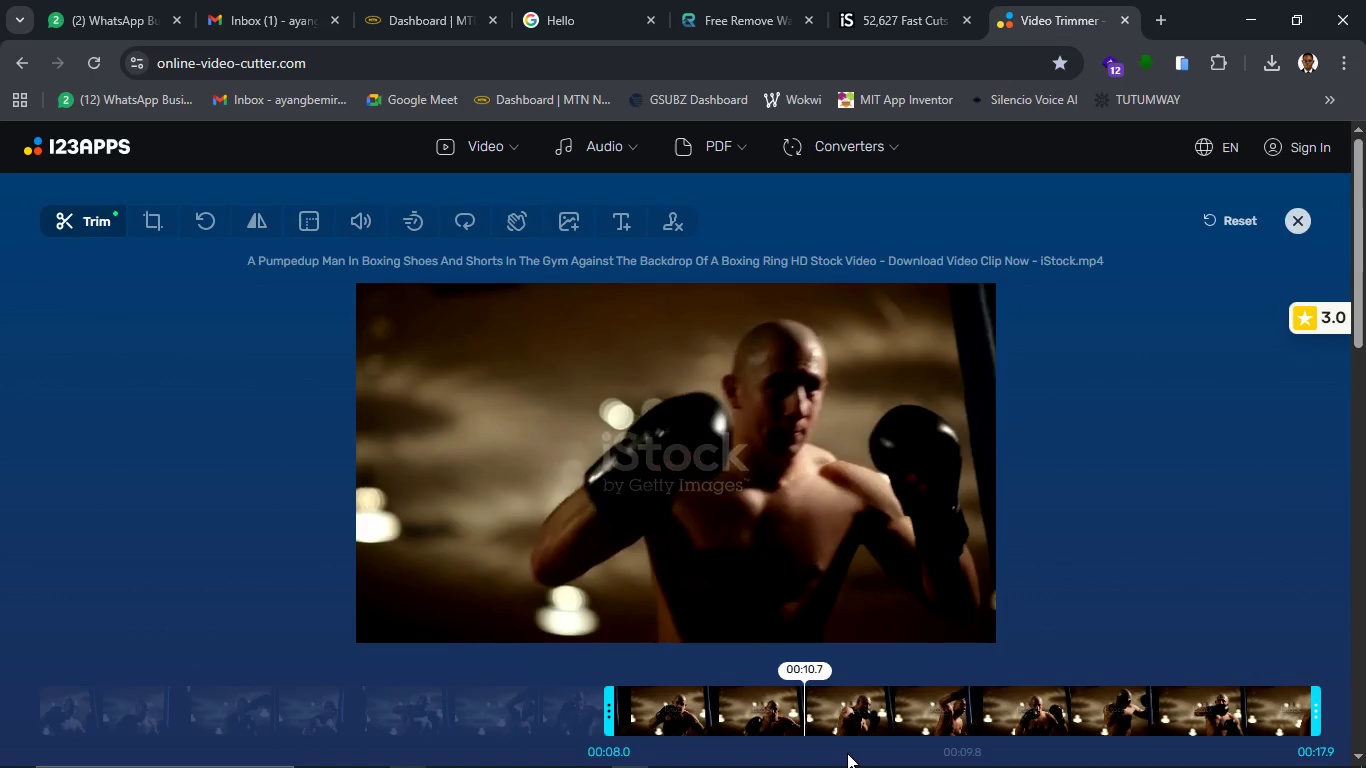 
key(Space)
 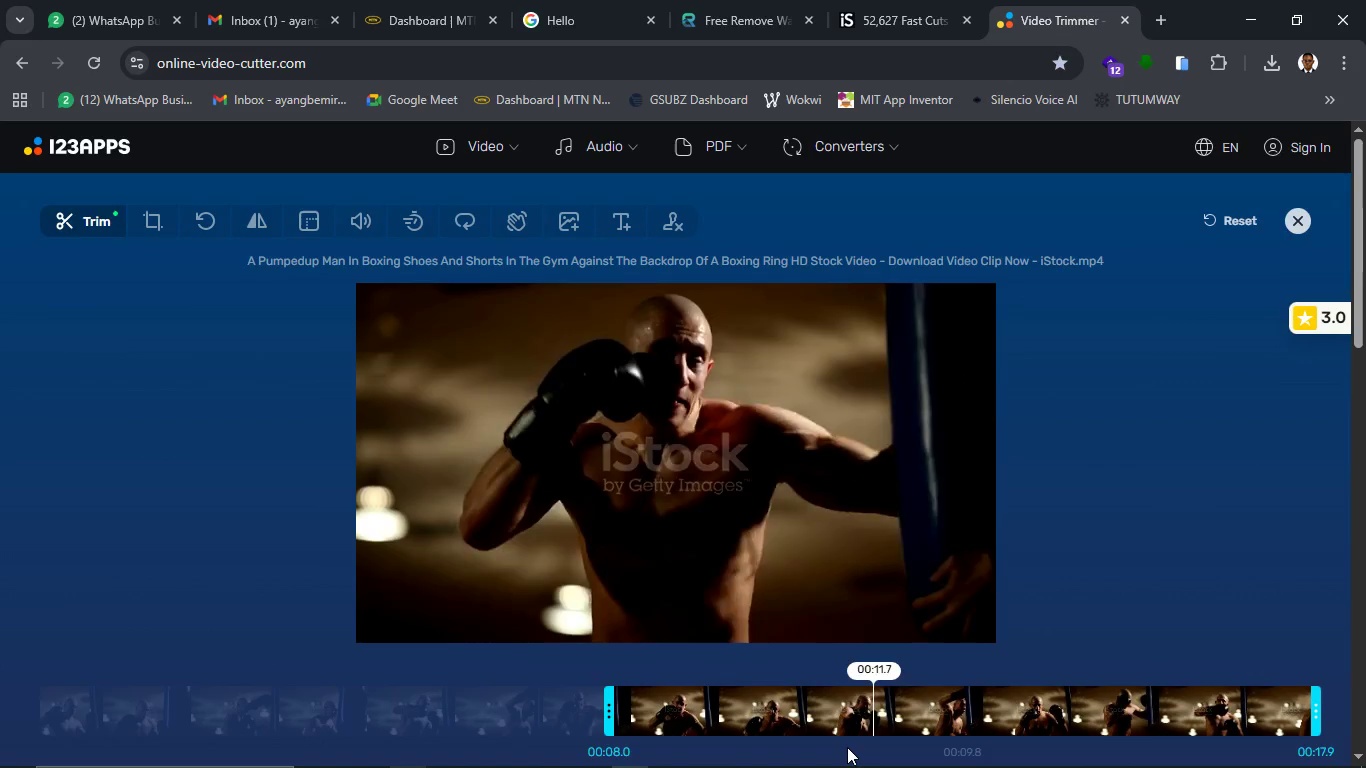 
key(Space)
 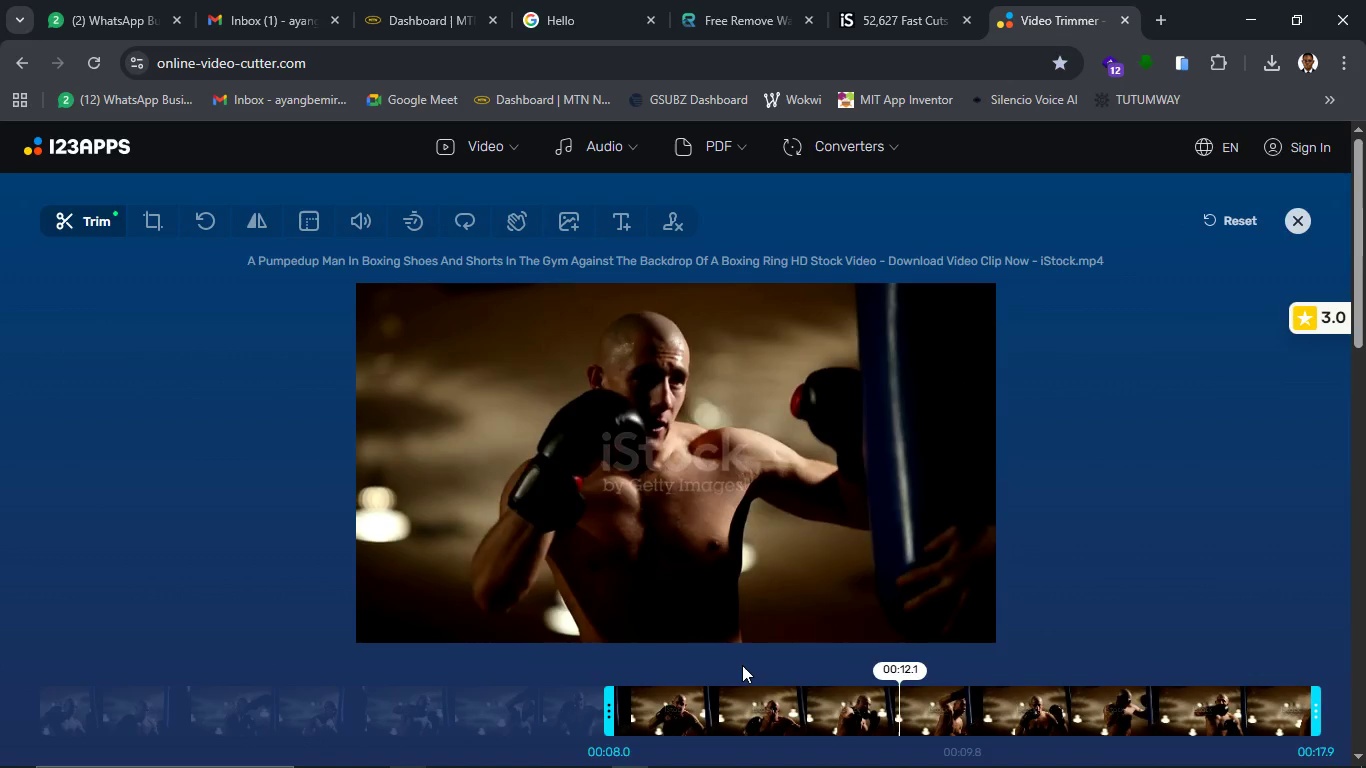 
left_click([742, 665])
 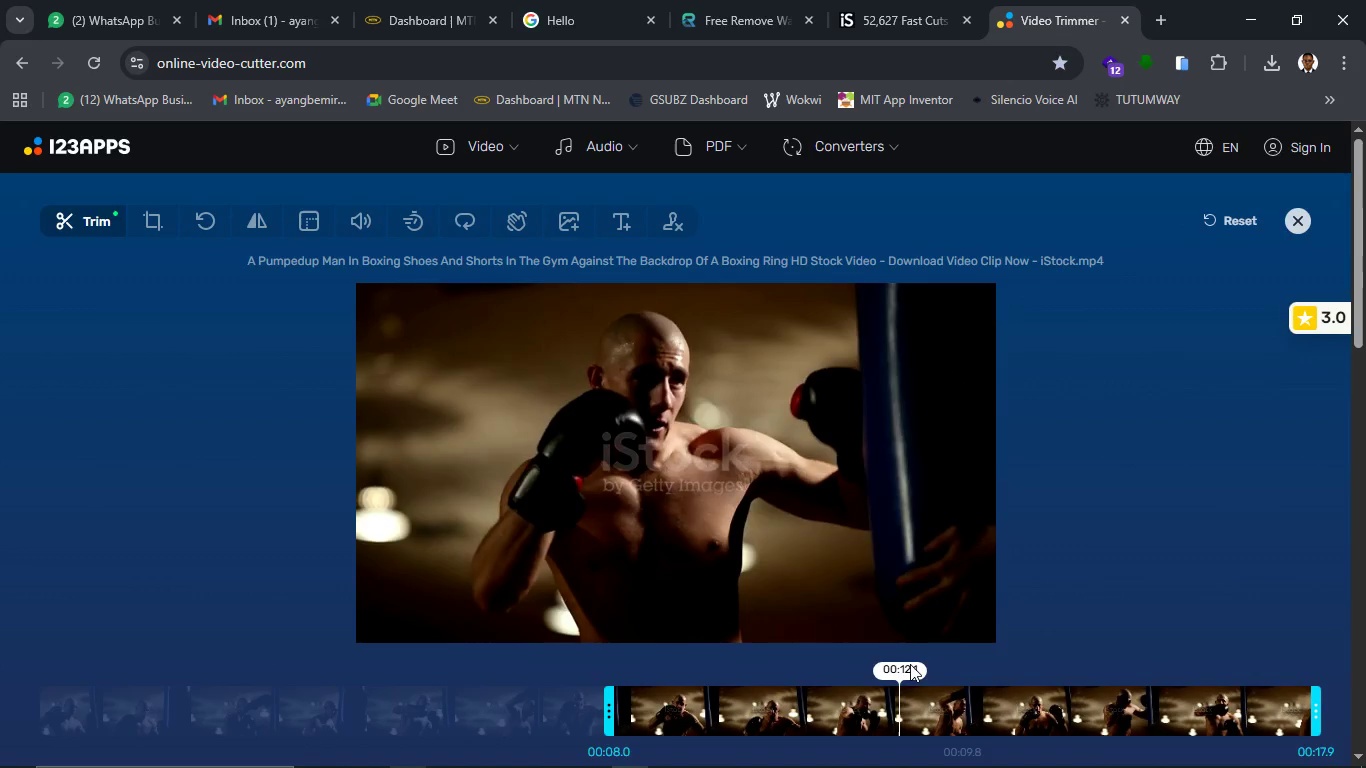 
left_click_drag(start_coordinate=[910, 664], to_coordinate=[839, 664])
 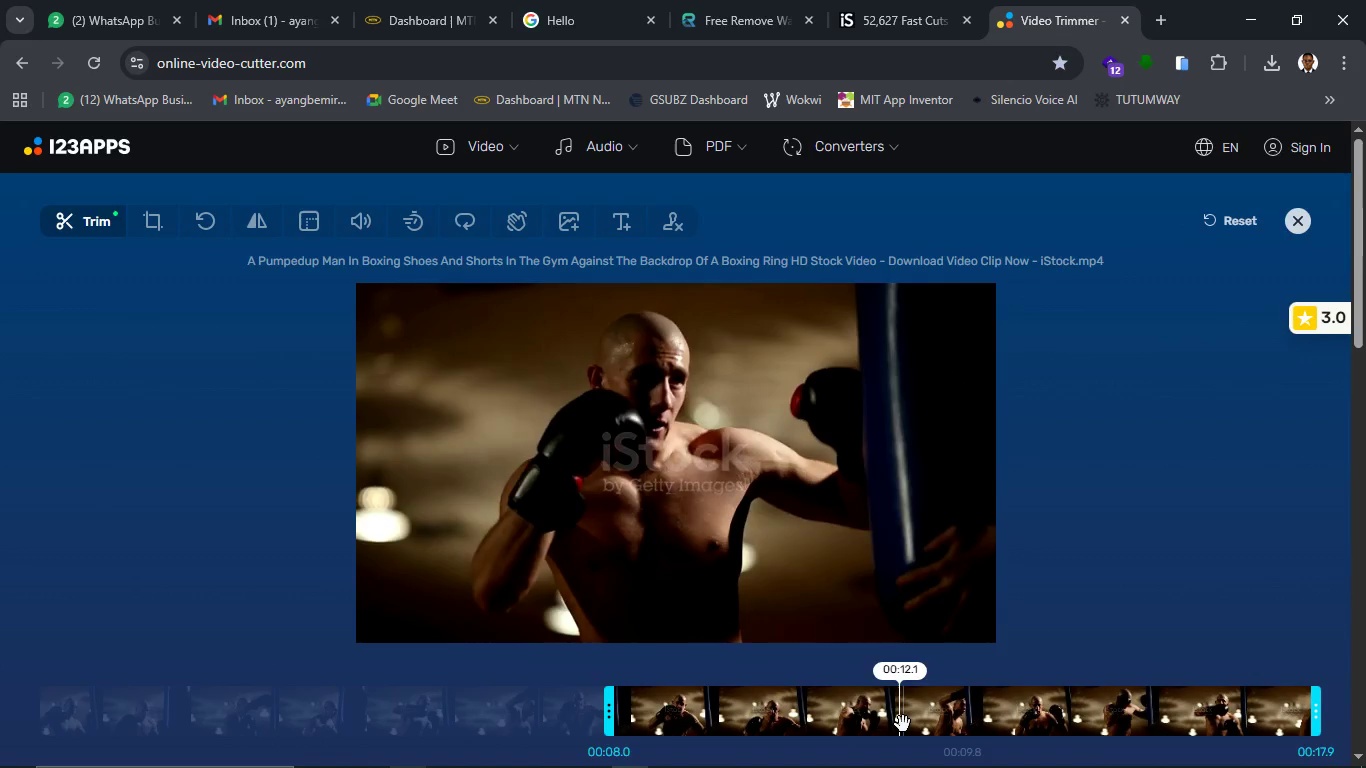 
left_click_drag(start_coordinate=[903, 724], to_coordinate=[922, 721])
 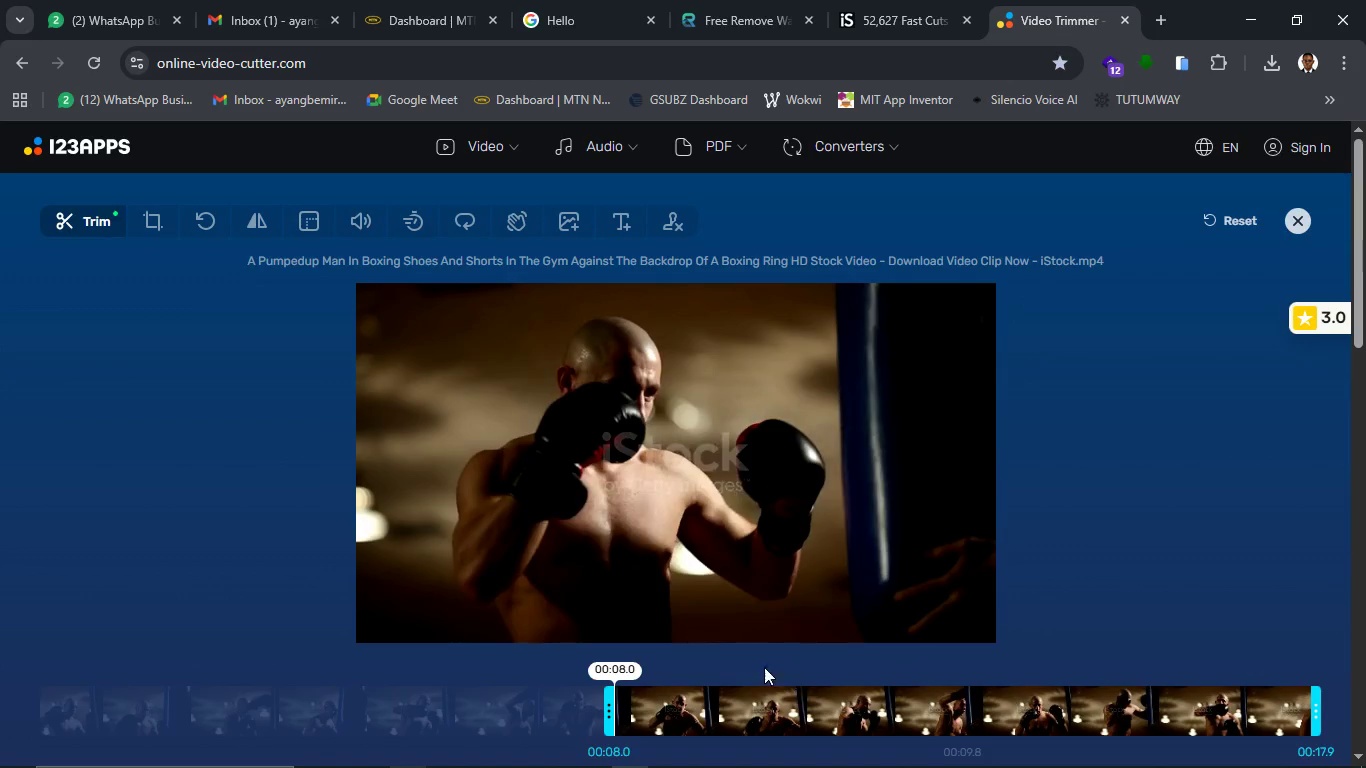 
key(Space)
 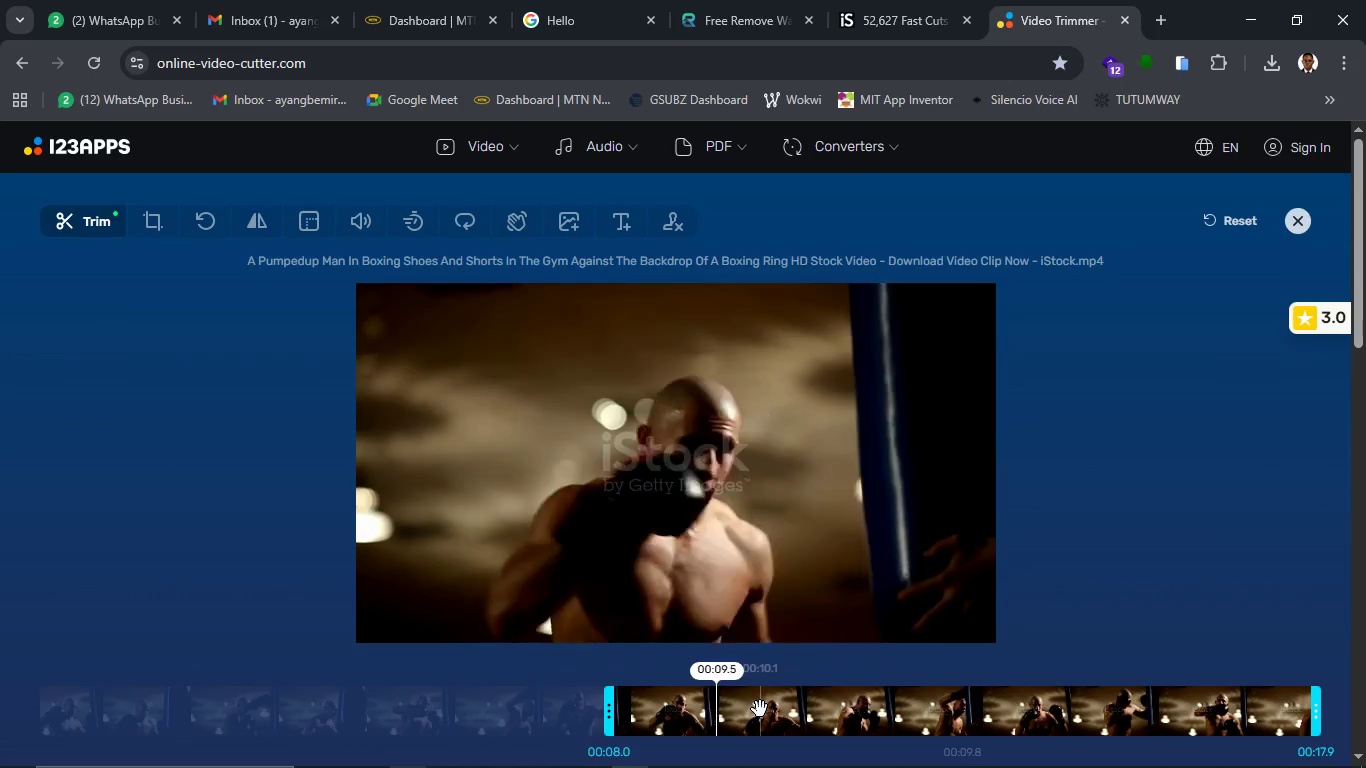 
key(Space)
 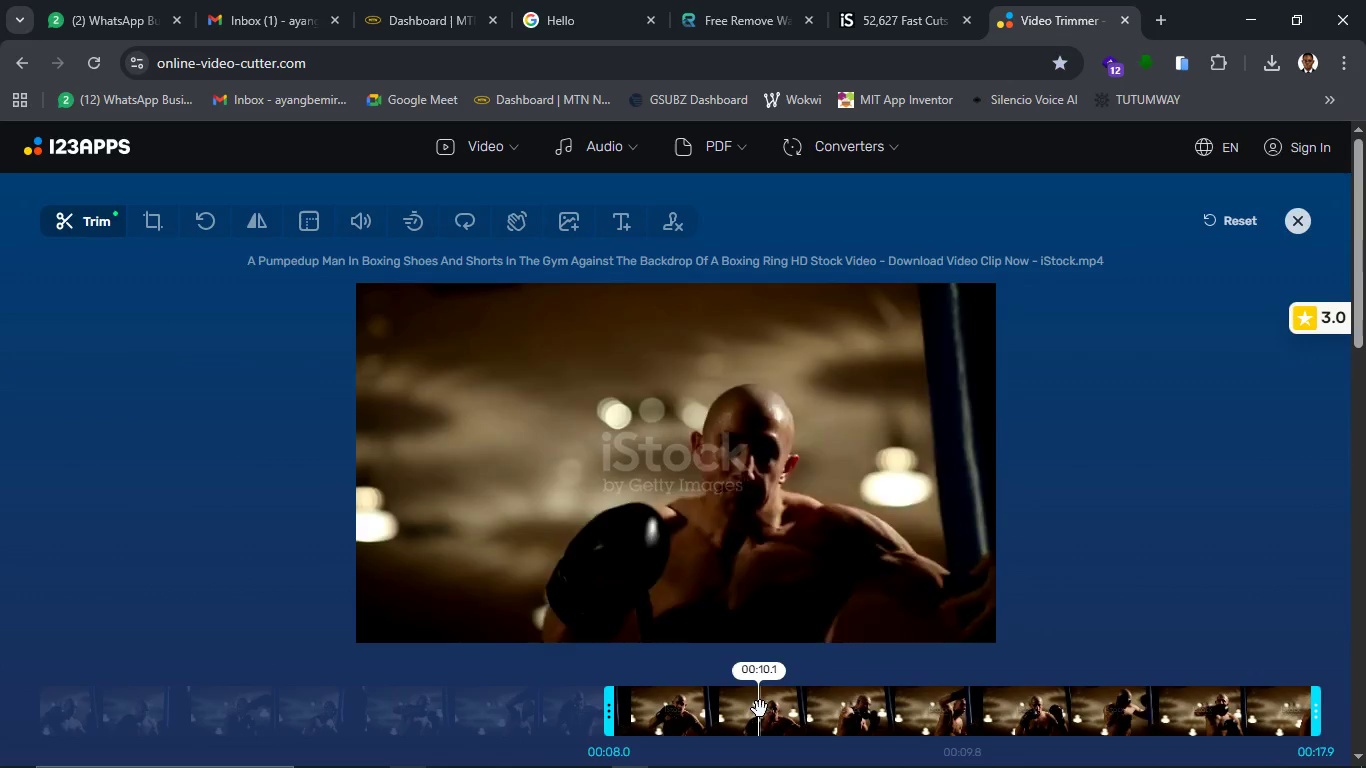 
key(Space)
 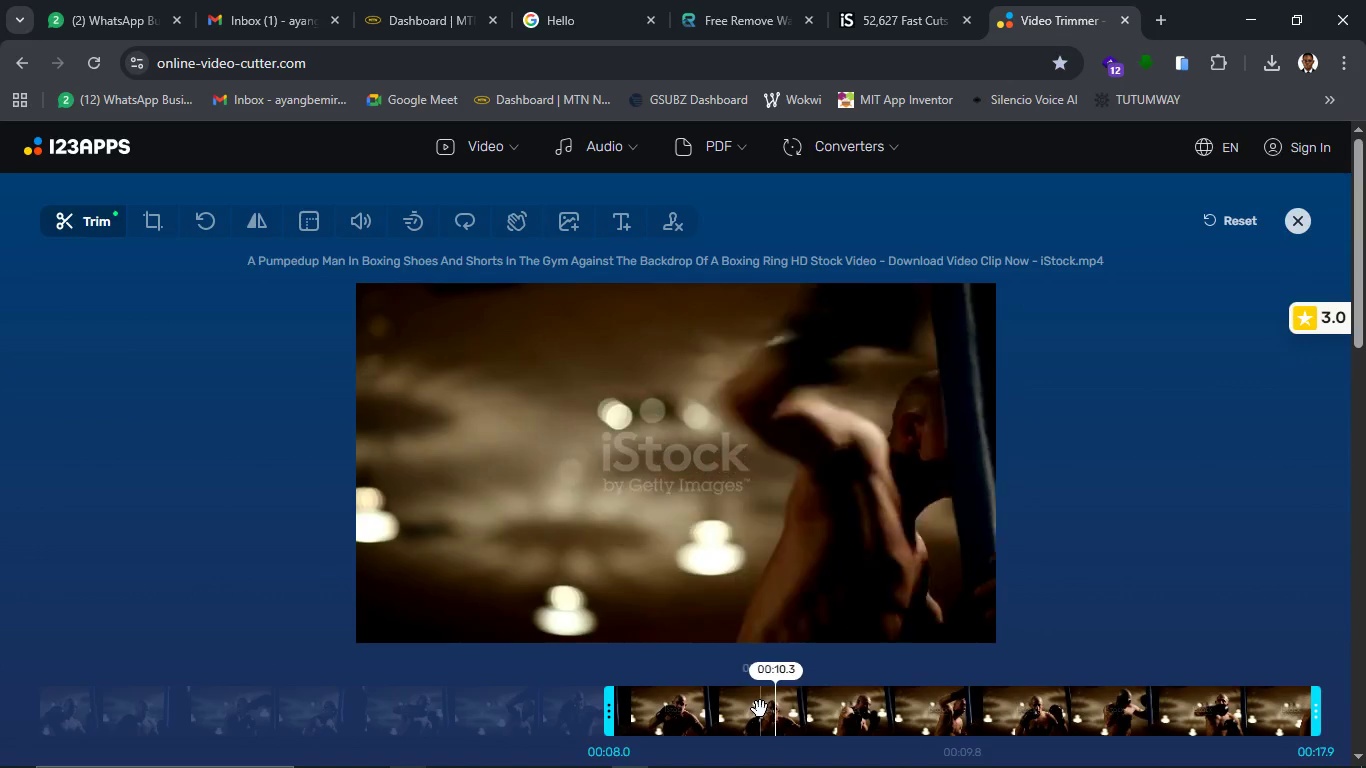 
key(Space)
 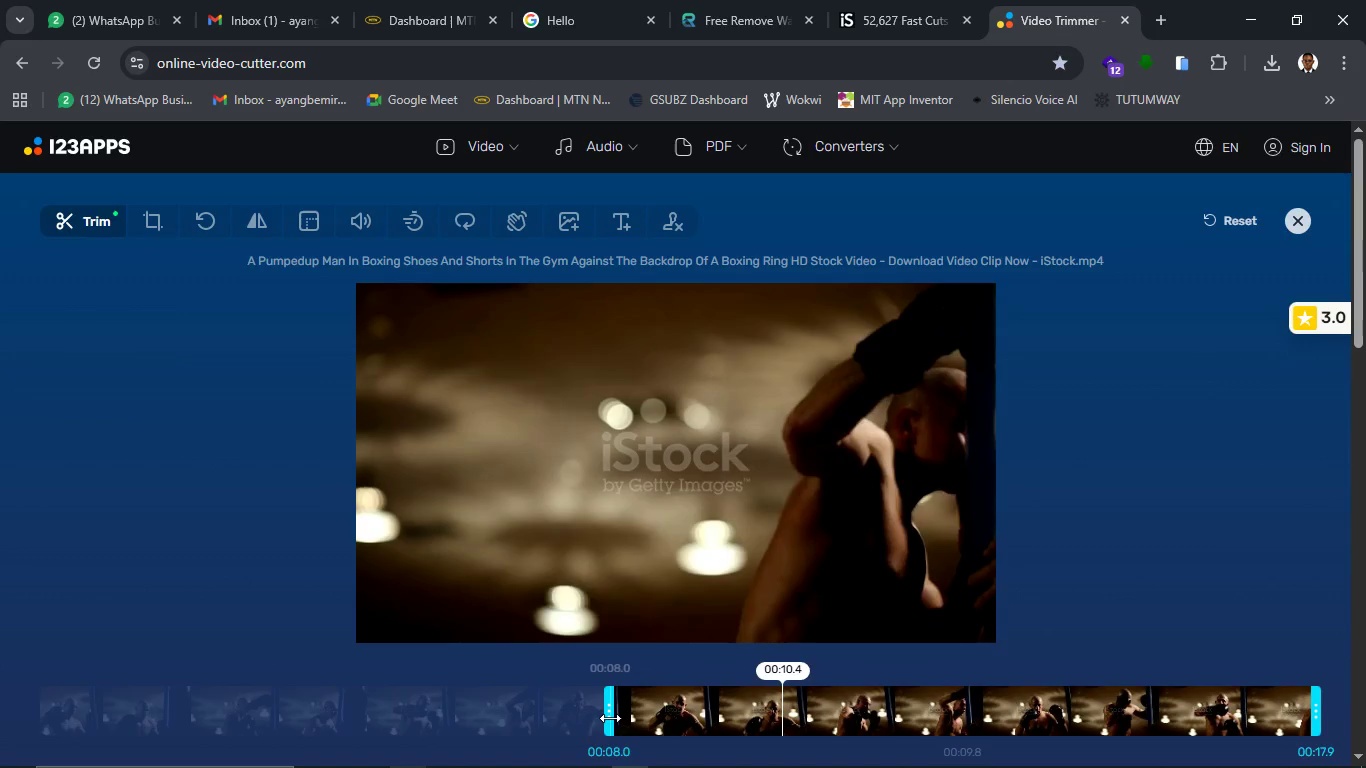 
left_click_drag(start_coordinate=[610, 718], to_coordinate=[767, 720])
 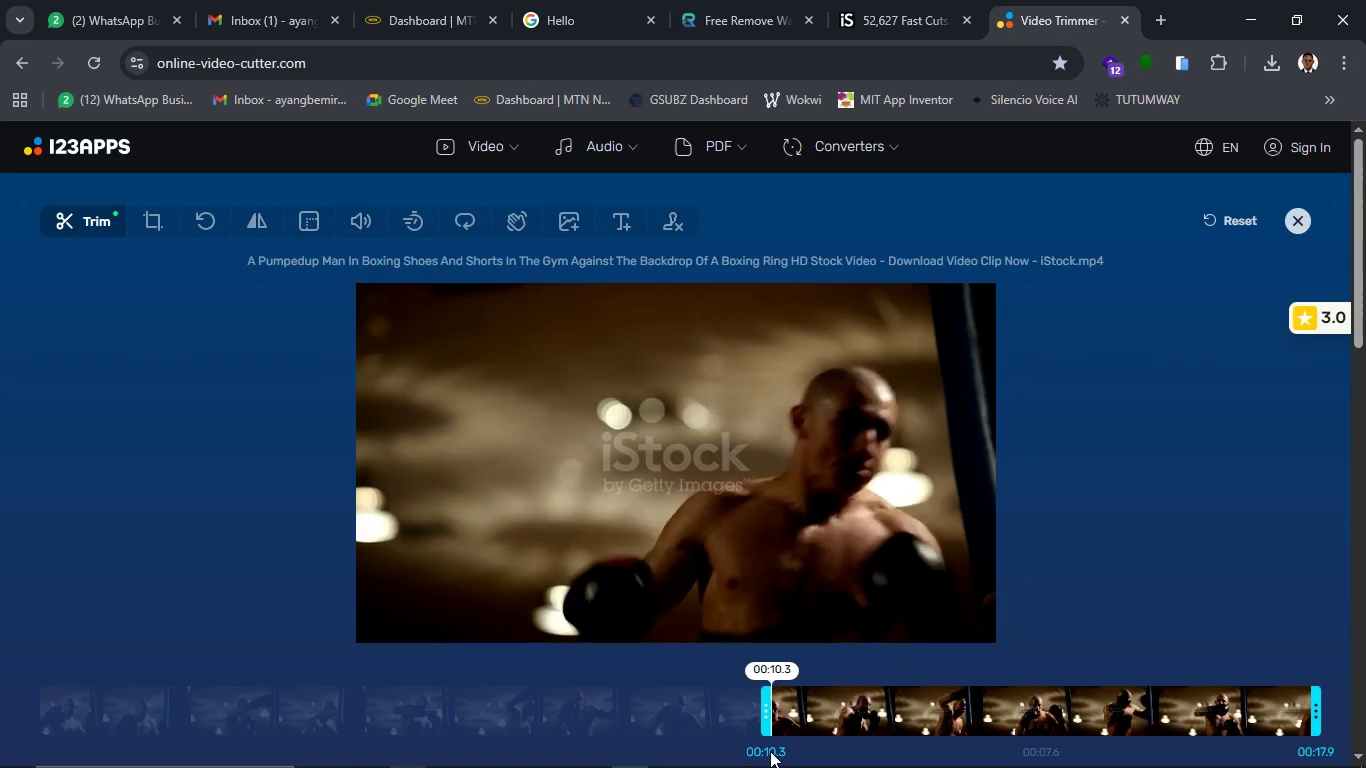 
key(Space)
 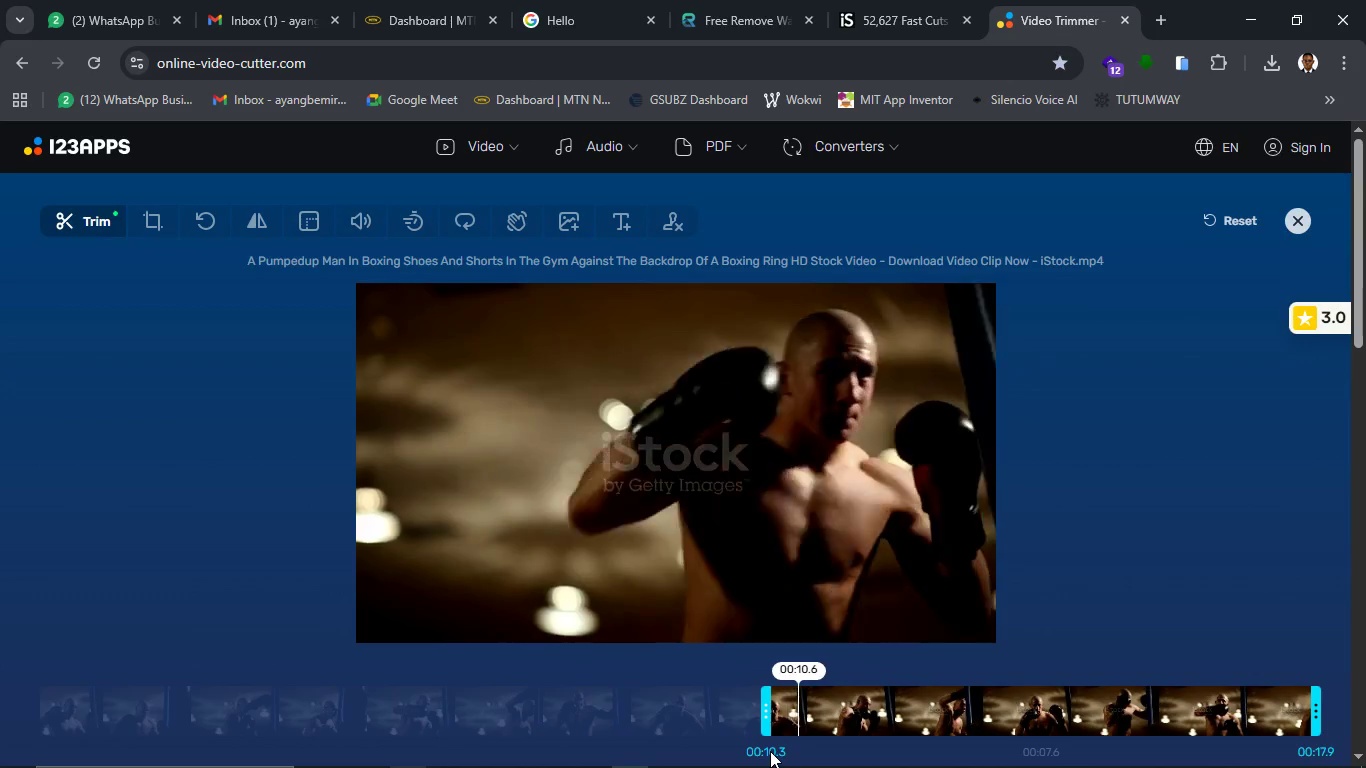 
key(Space)
 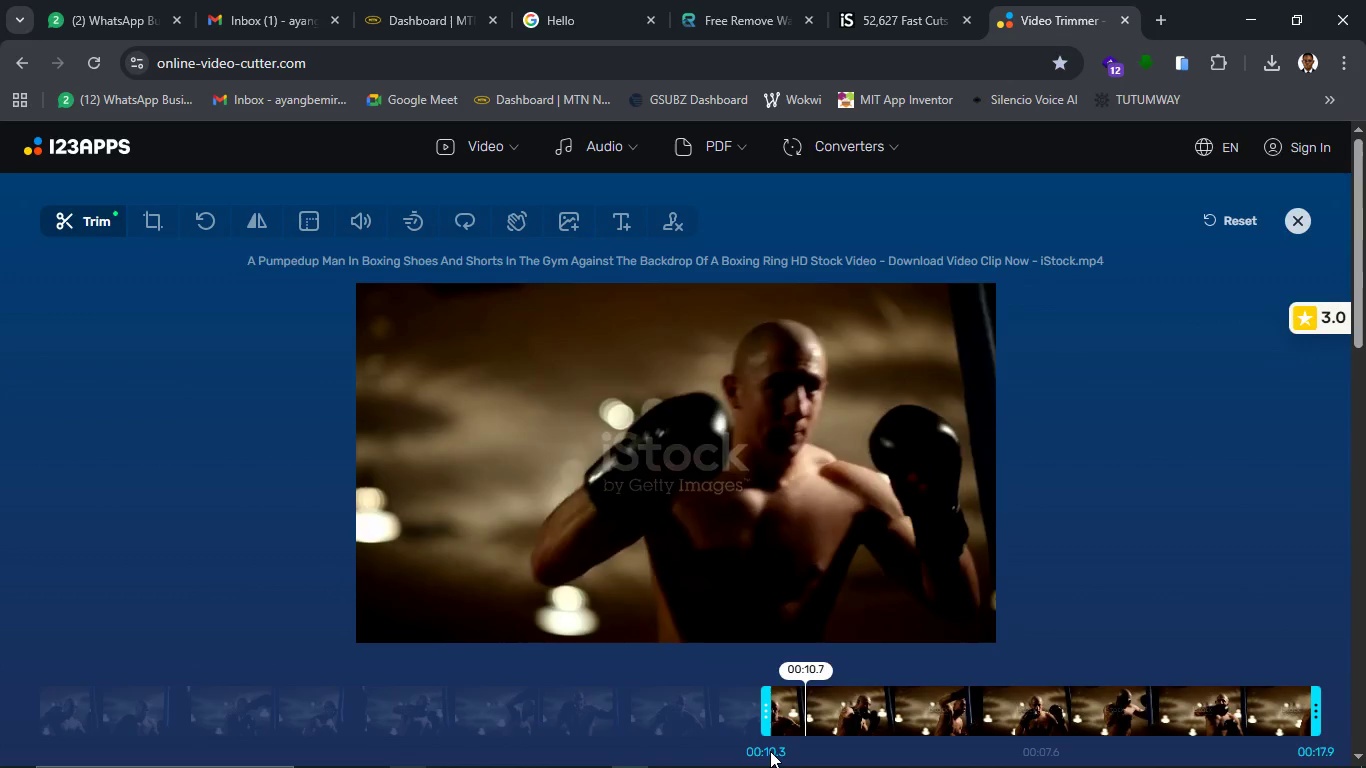 
key(Space)
 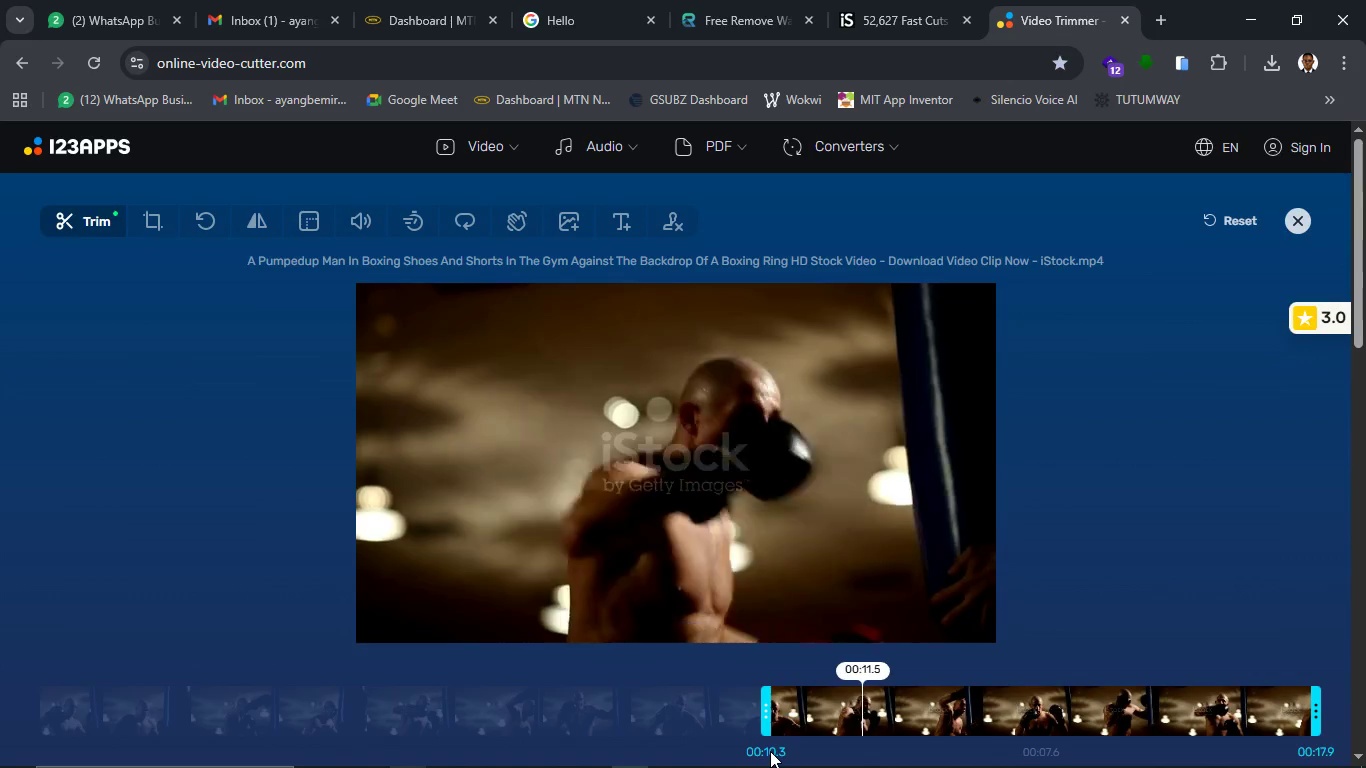 
key(Space)
 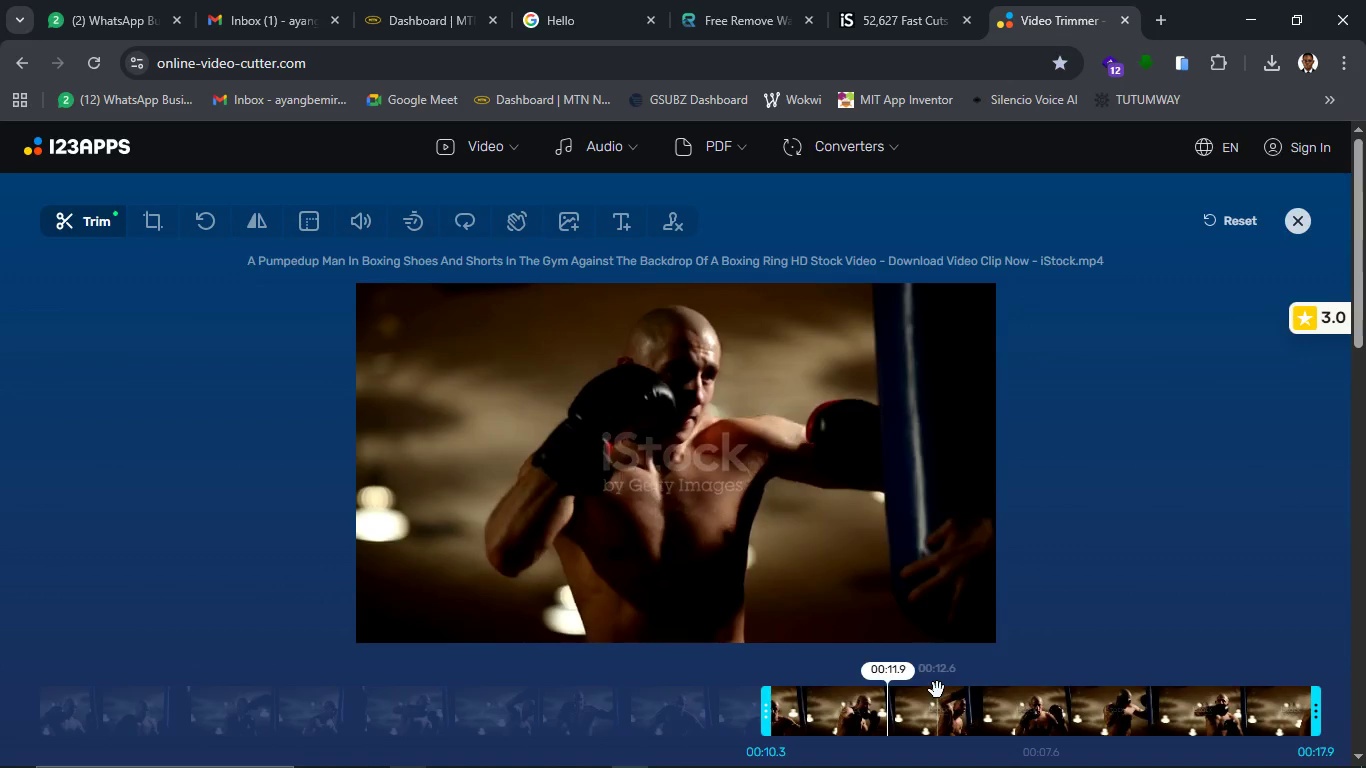 
key(Space)
 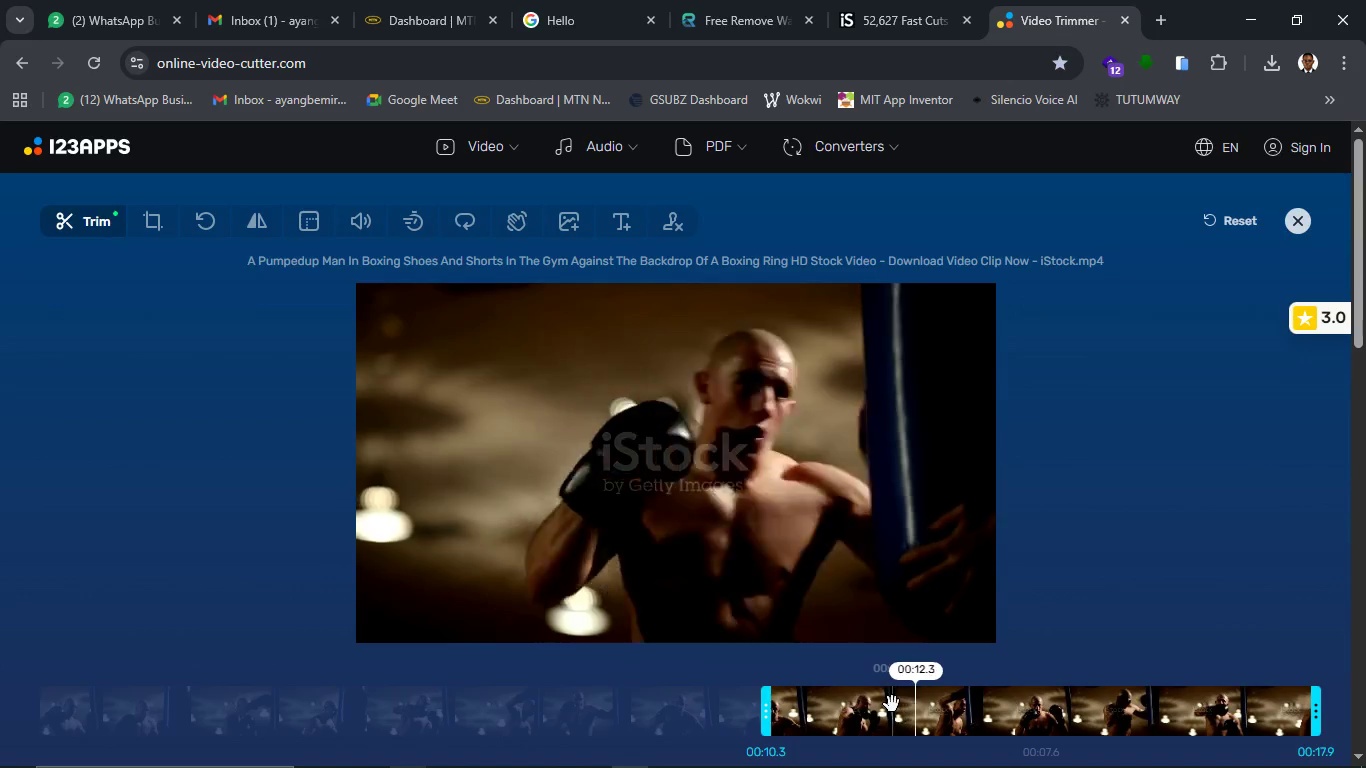 
key(Space)
 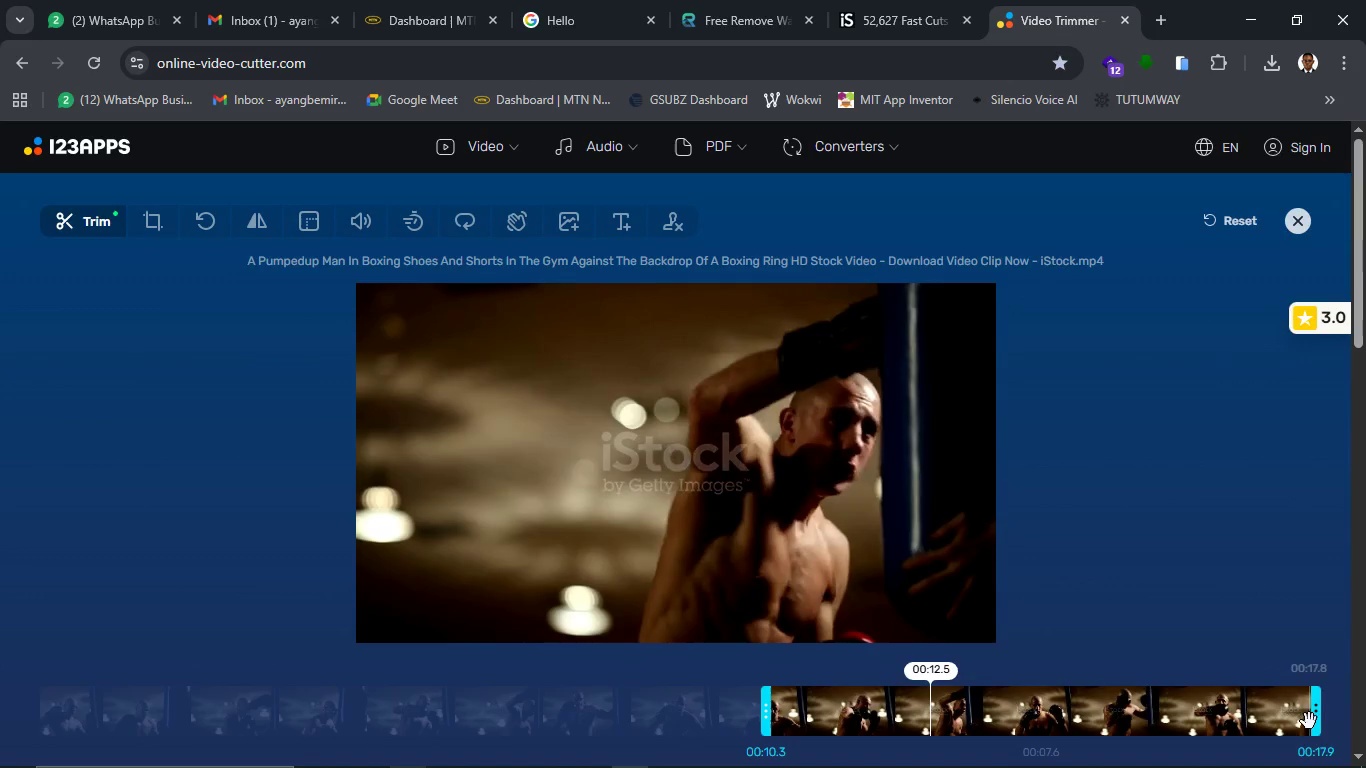 
left_click_drag(start_coordinate=[1311, 721], to_coordinate=[915, 701])
 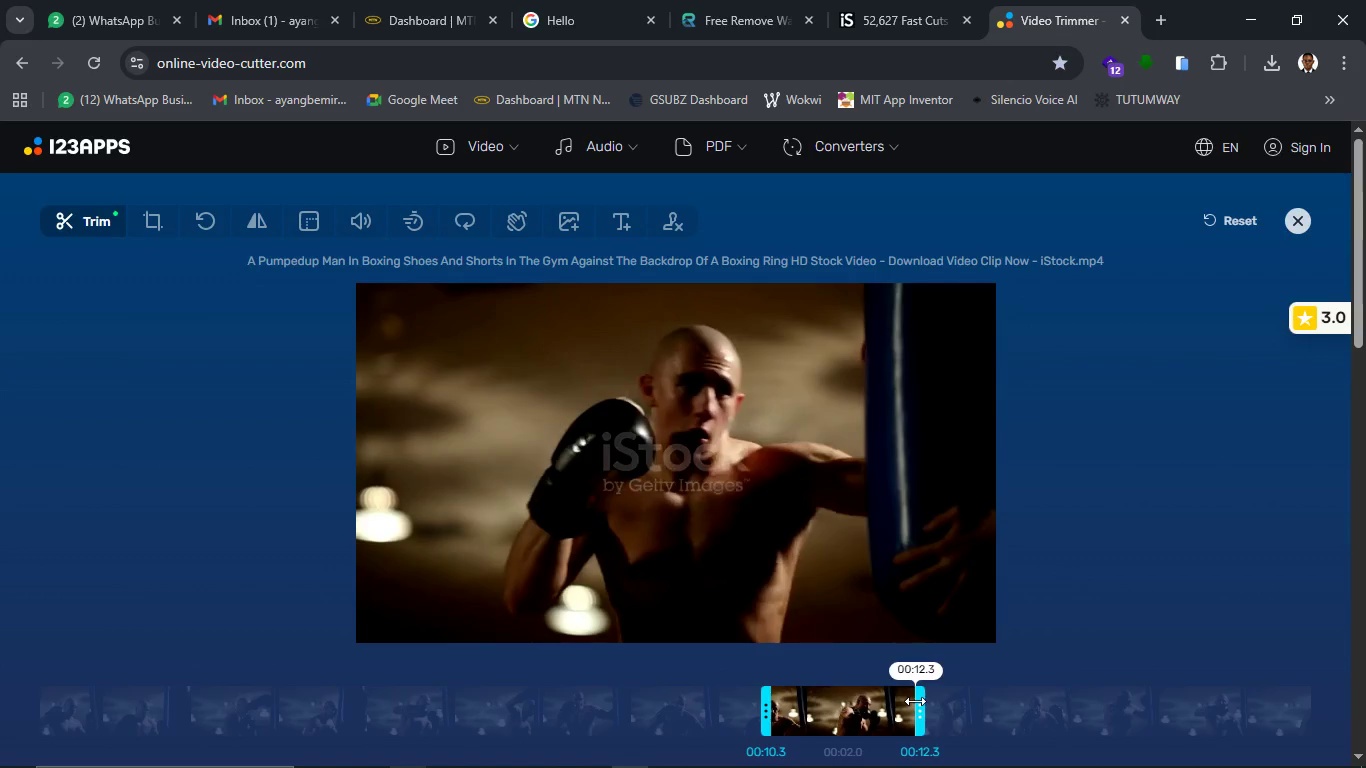 
key(Space)
 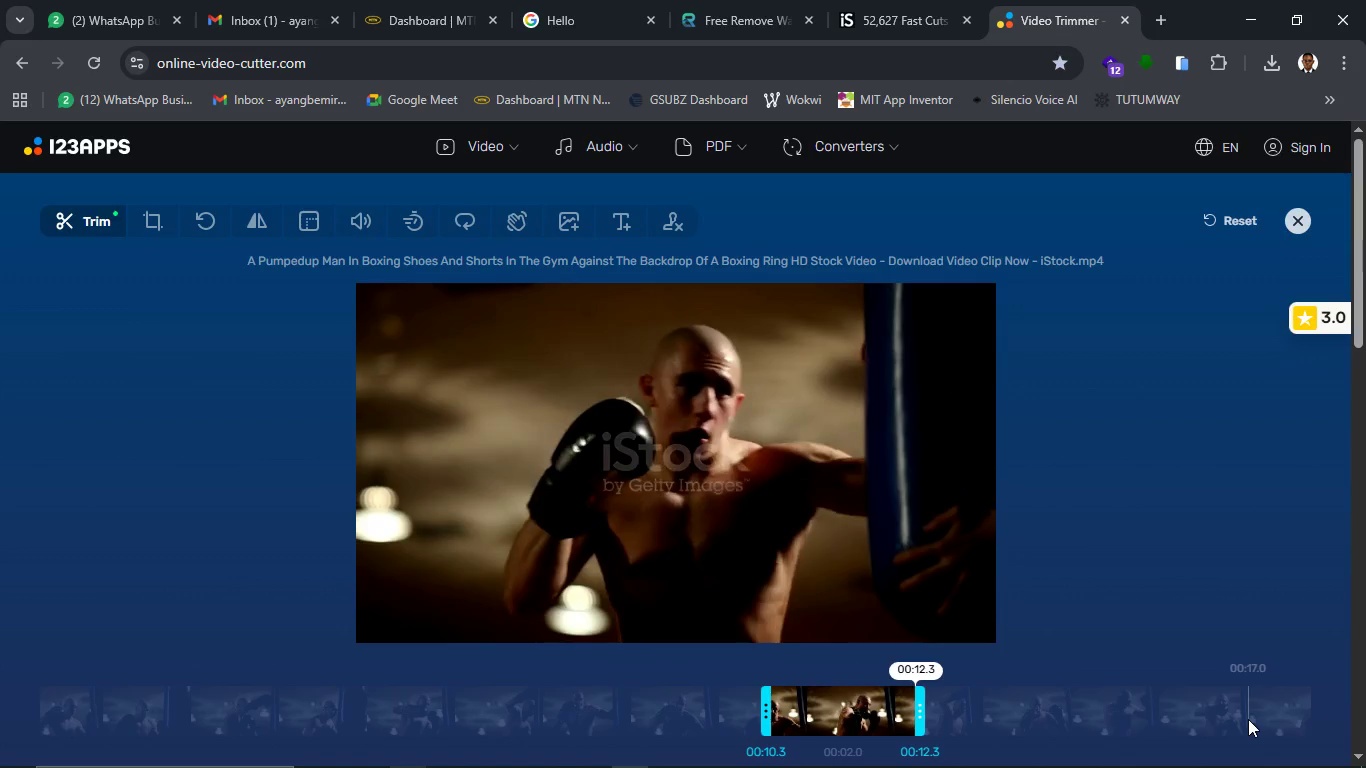 
key(Space)
 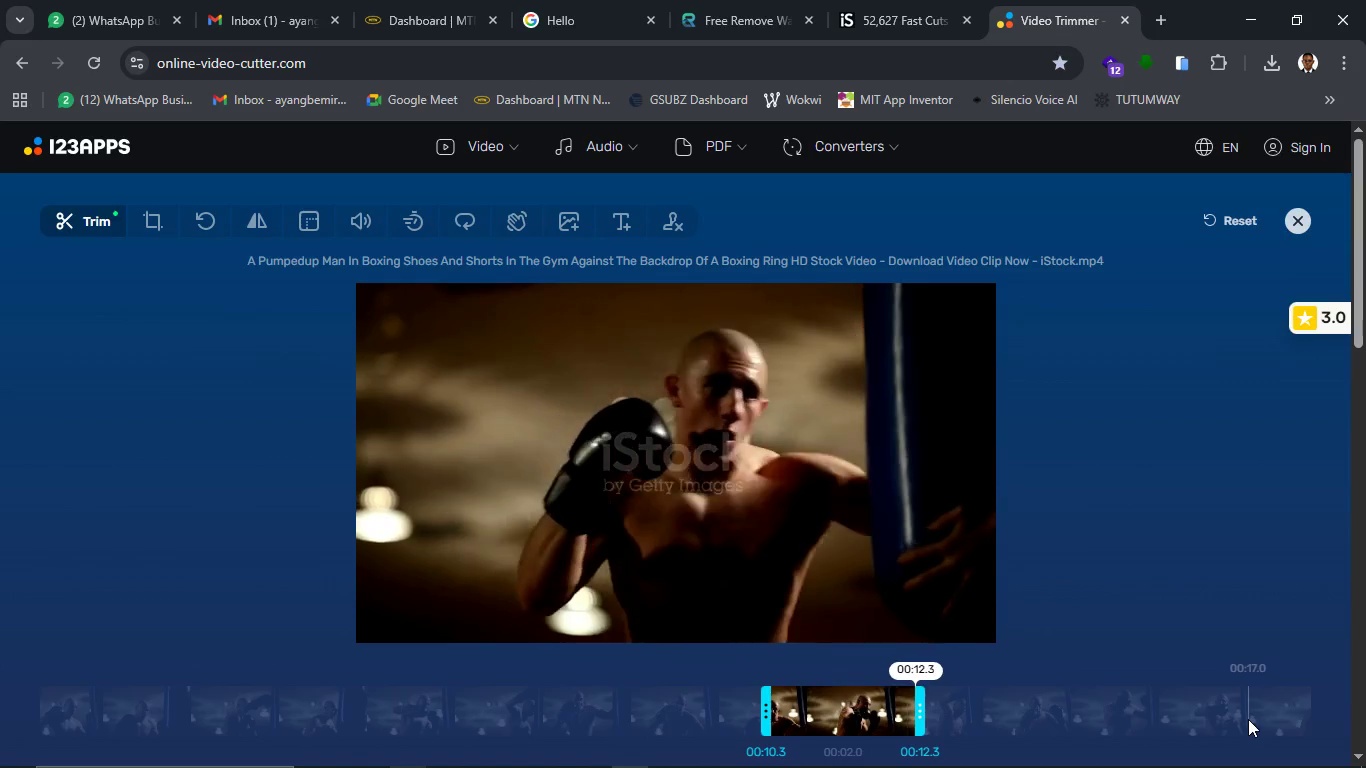 
key(Space)
 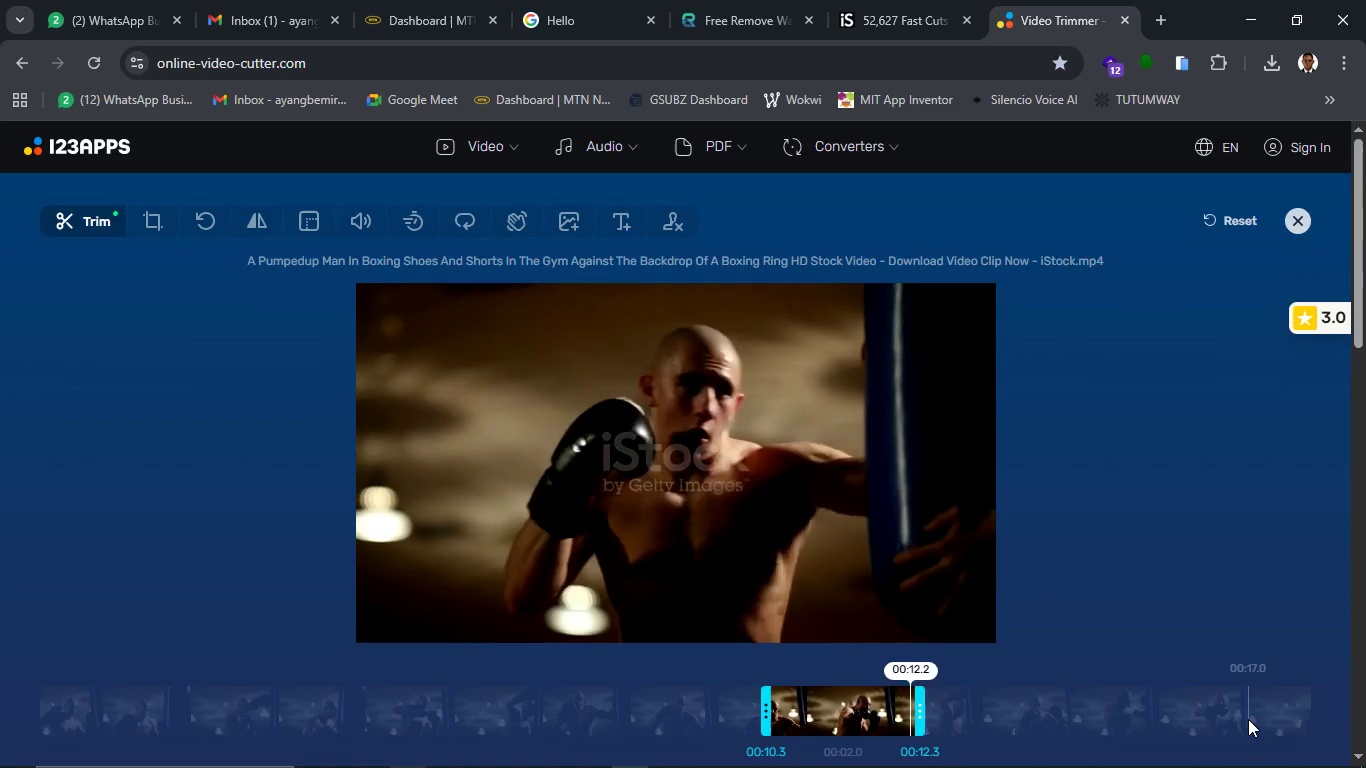 
key(Space)
 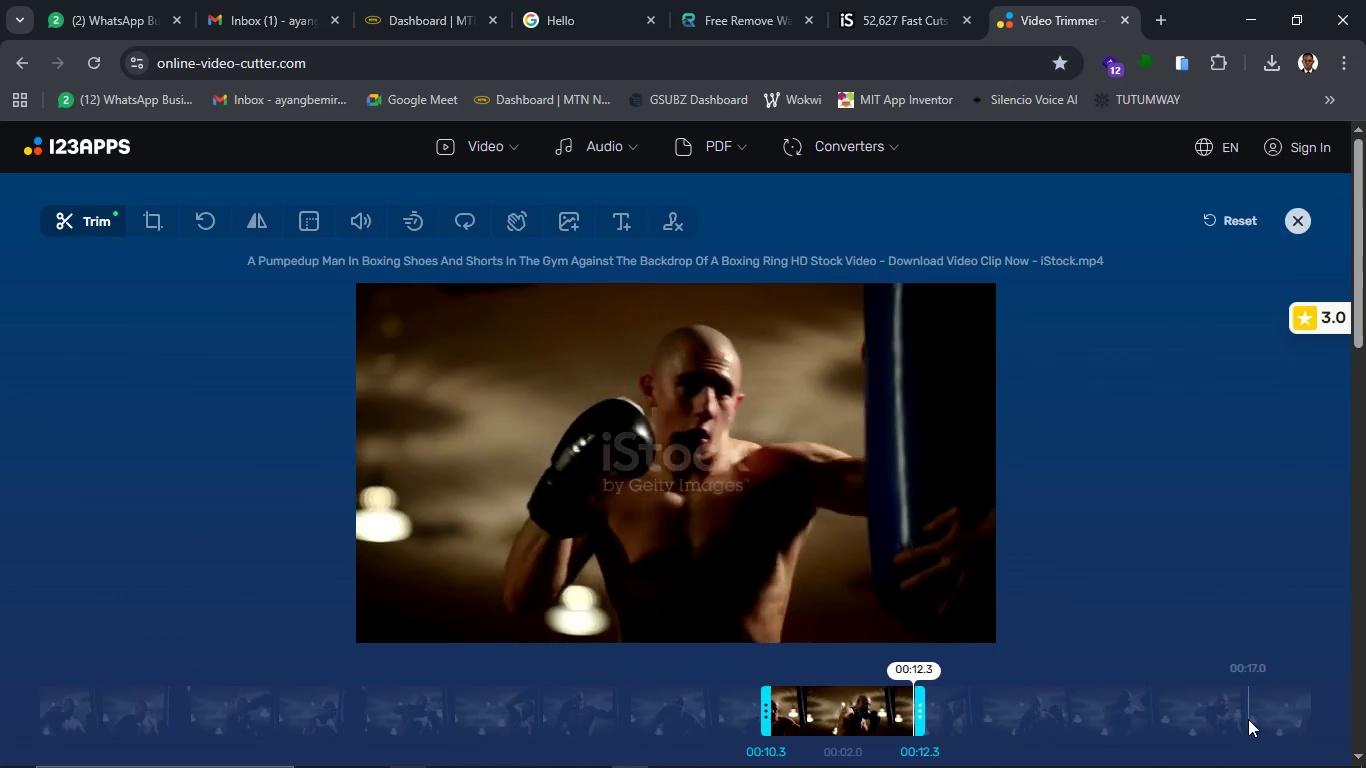 
key(Space)
 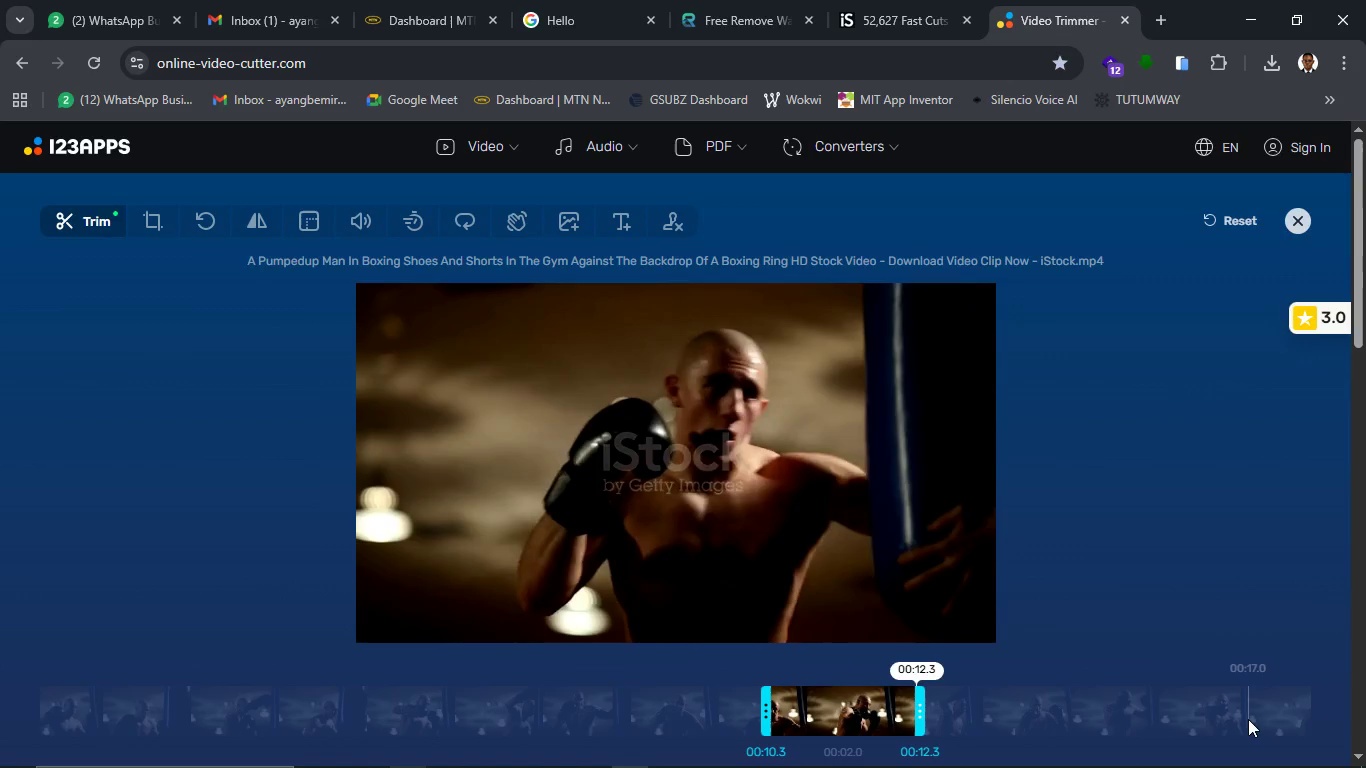 
scroll: coordinate [1211, 680], scroll_direction: down, amount: 4.0
 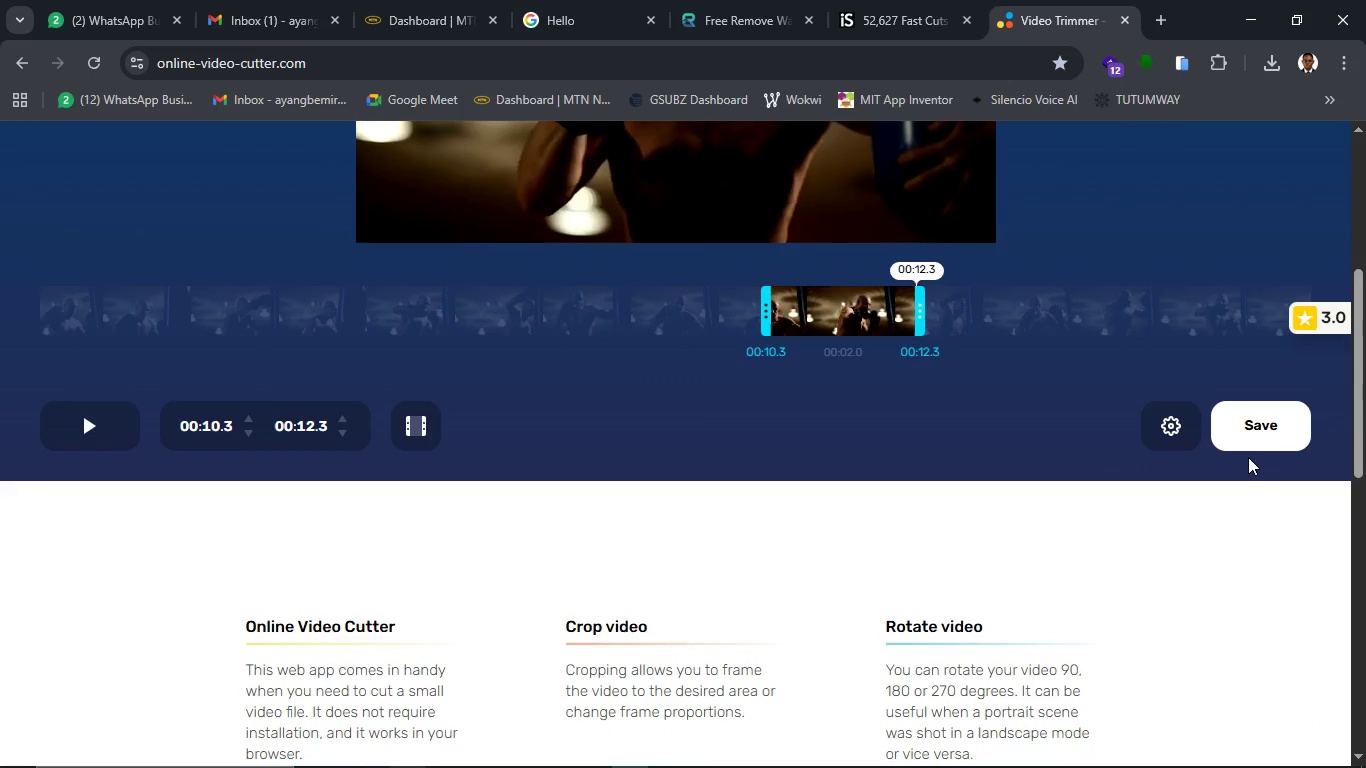 
left_click([1261, 420])
 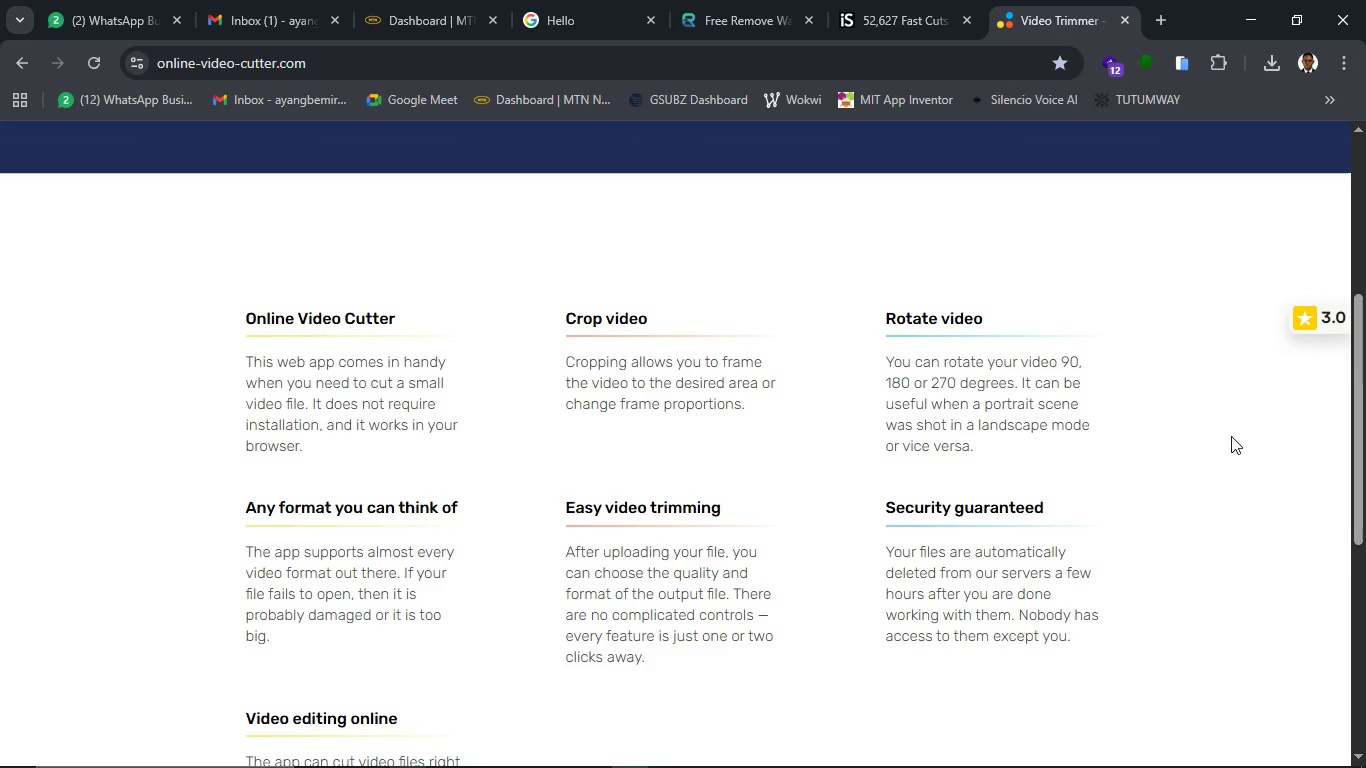 
scroll: coordinate [1162, 443], scroll_direction: up, amount: 6.0
 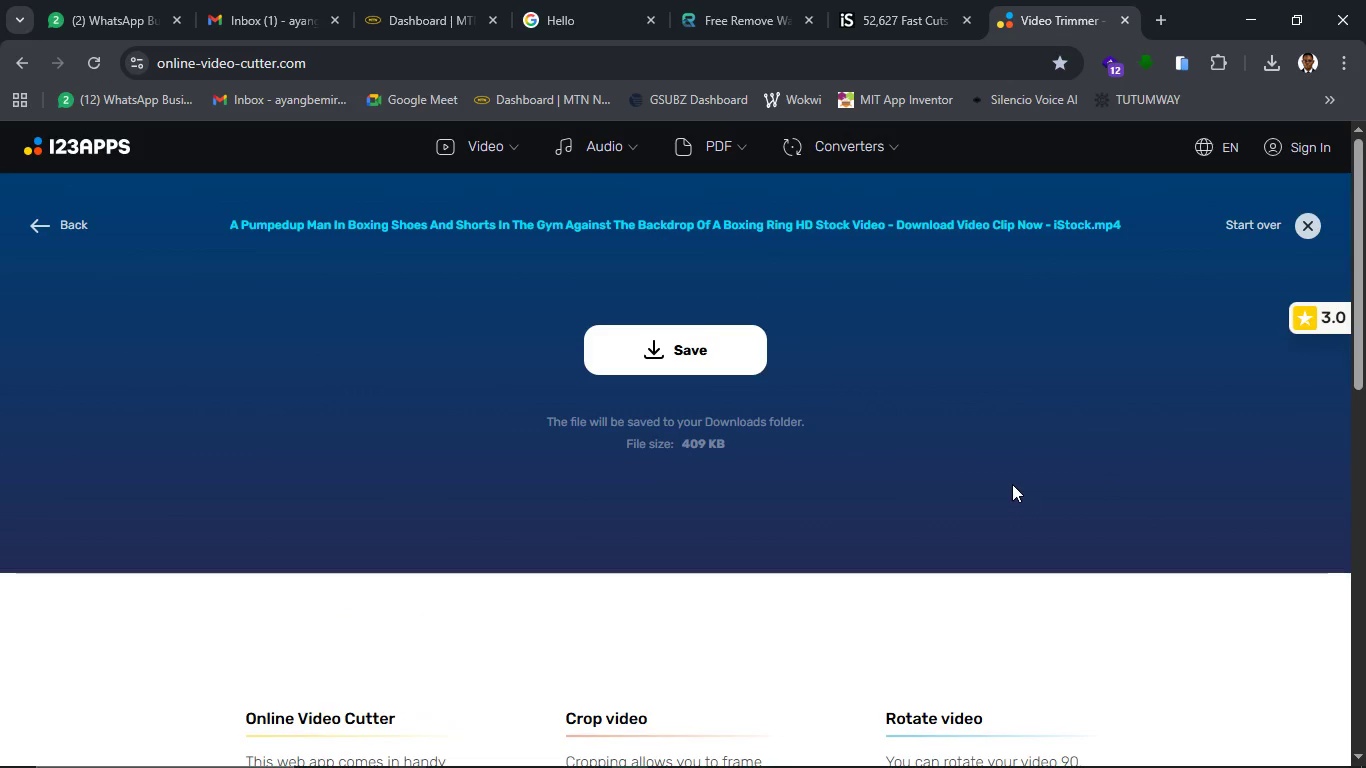 
left_click([668, 359])
 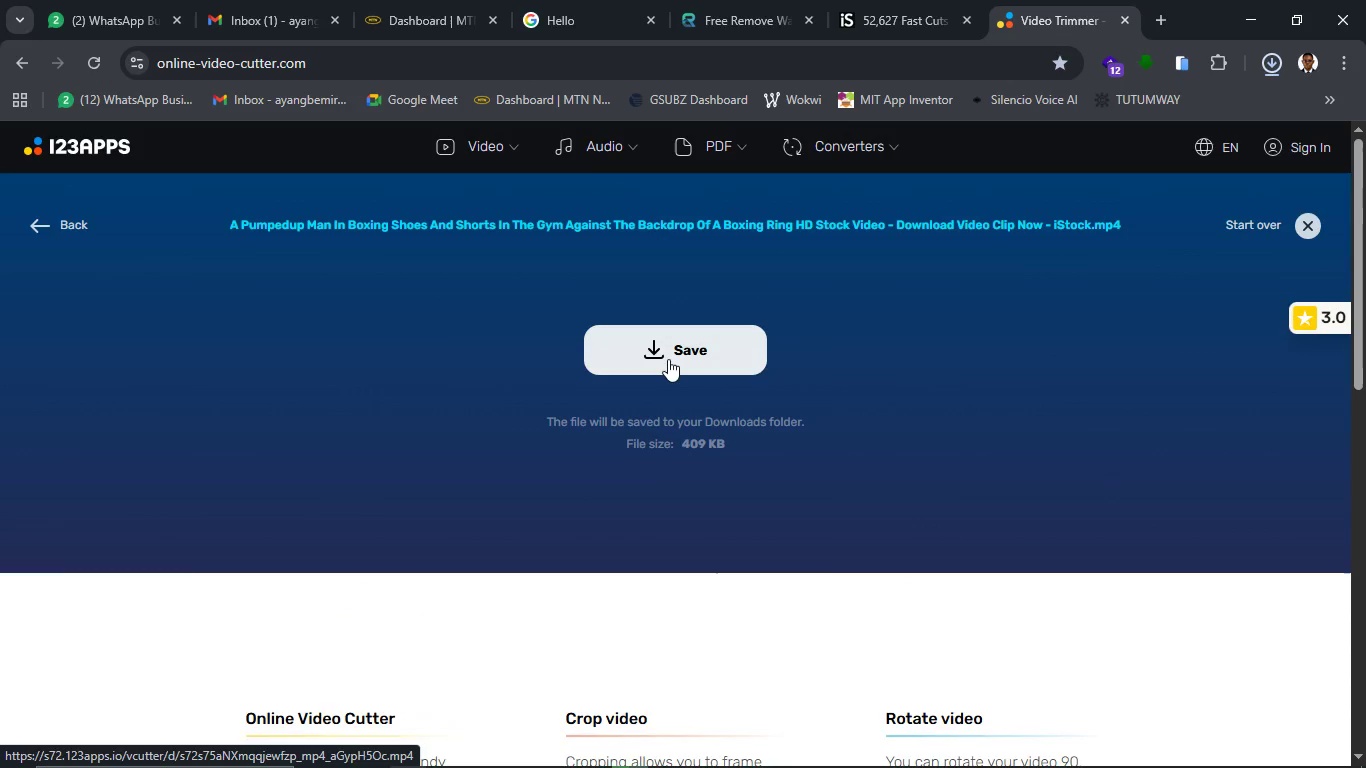 
wait(9.34)
 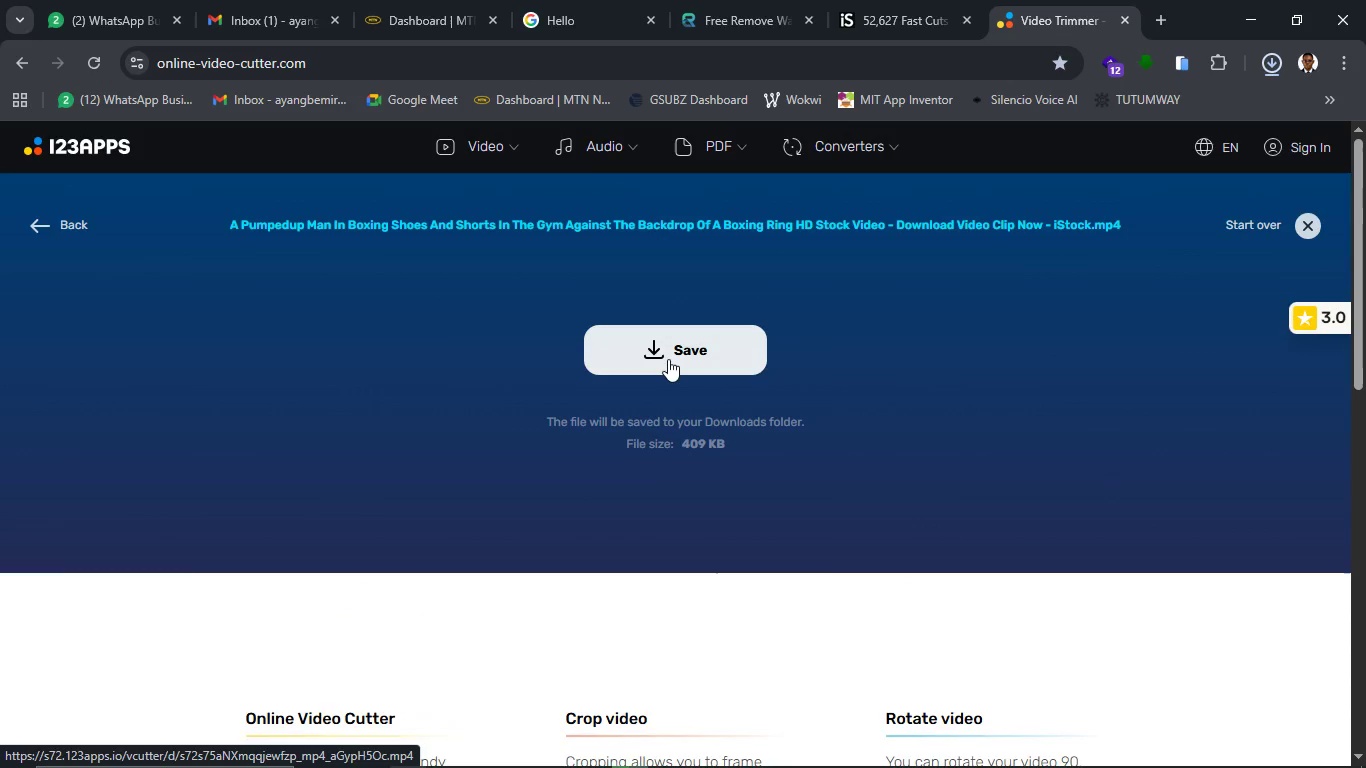 
mouse_move([572, 763])
 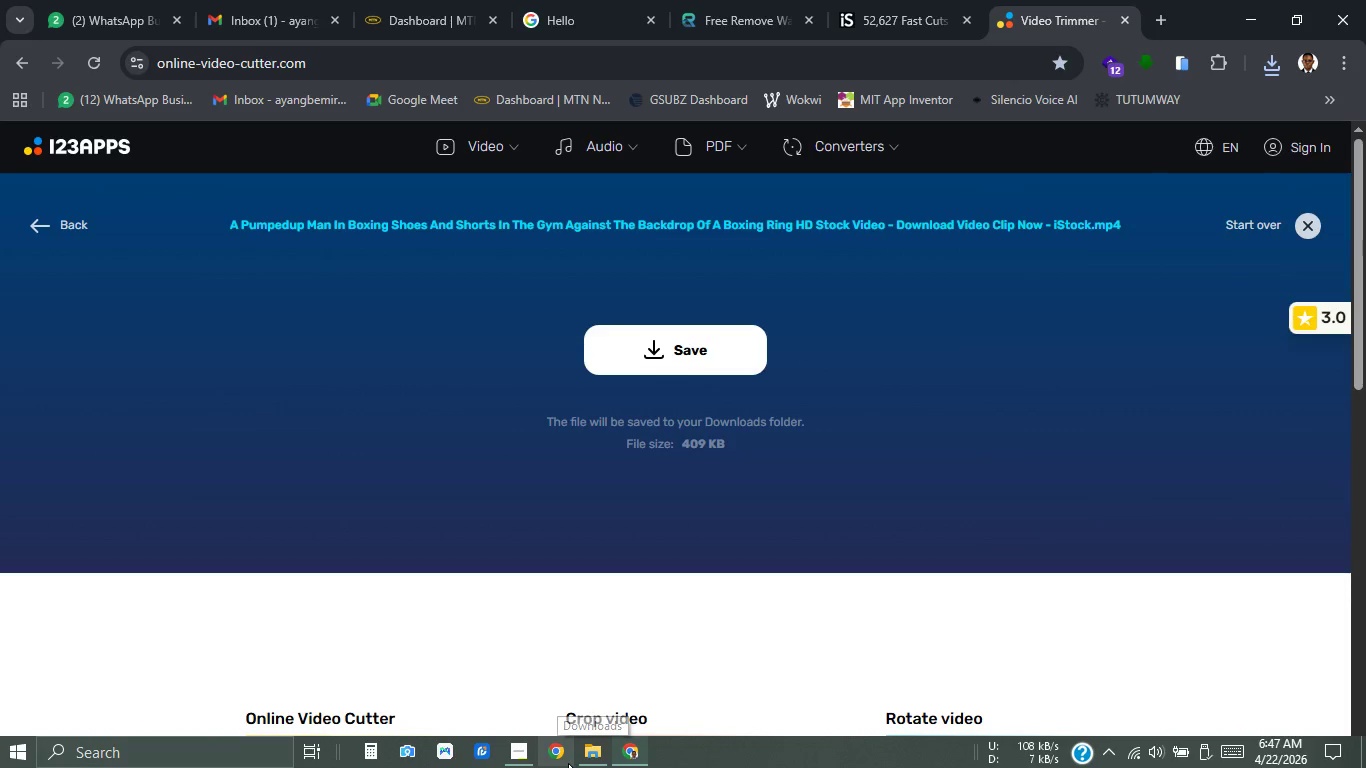 
mouse_move([574, 747])
 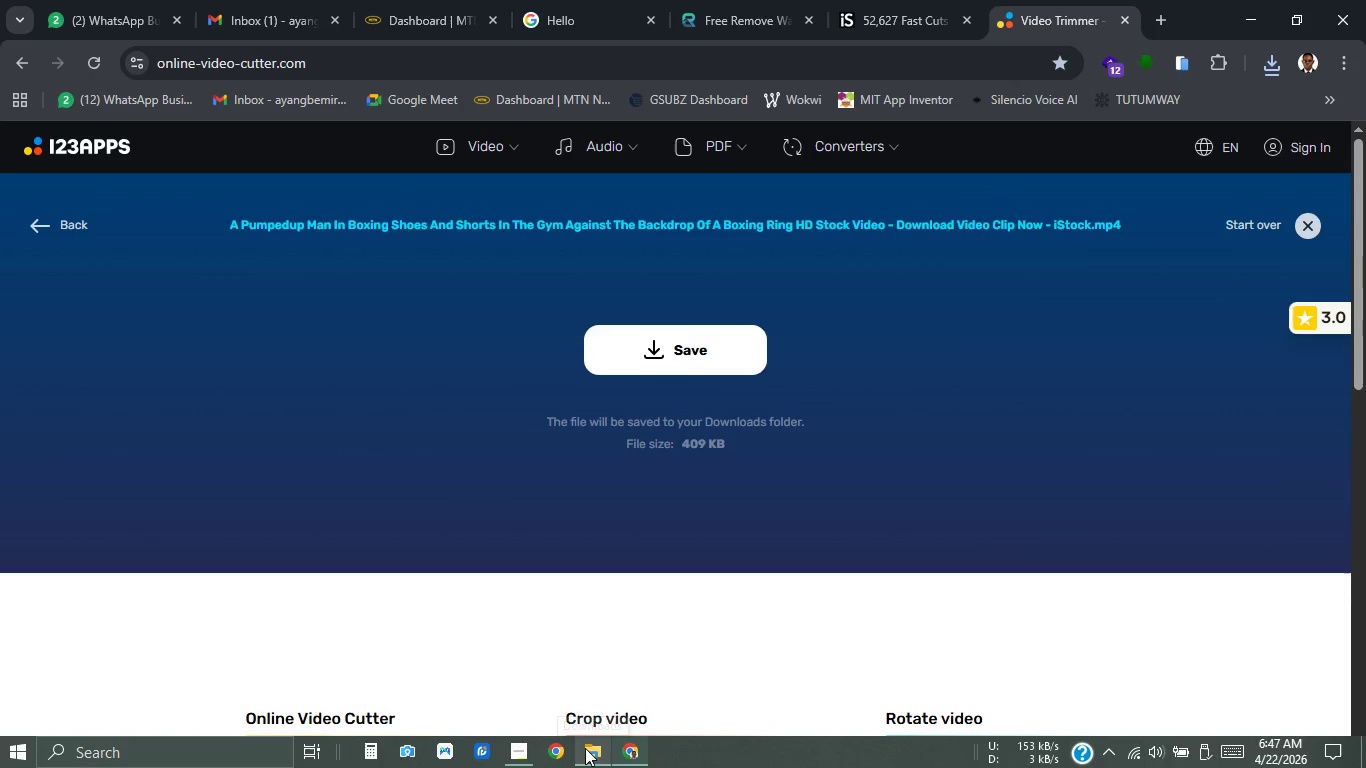 
left_click([585, 748])
 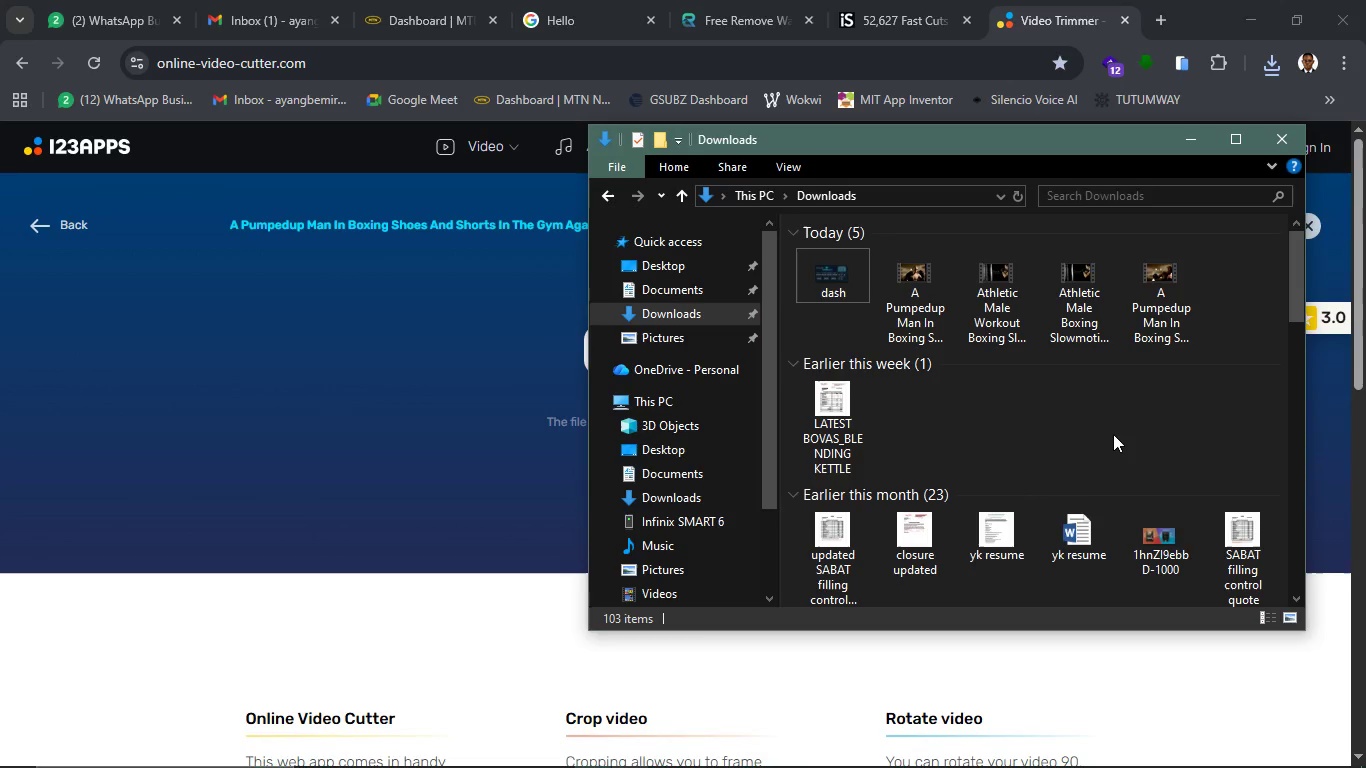 
key(Control+R)
 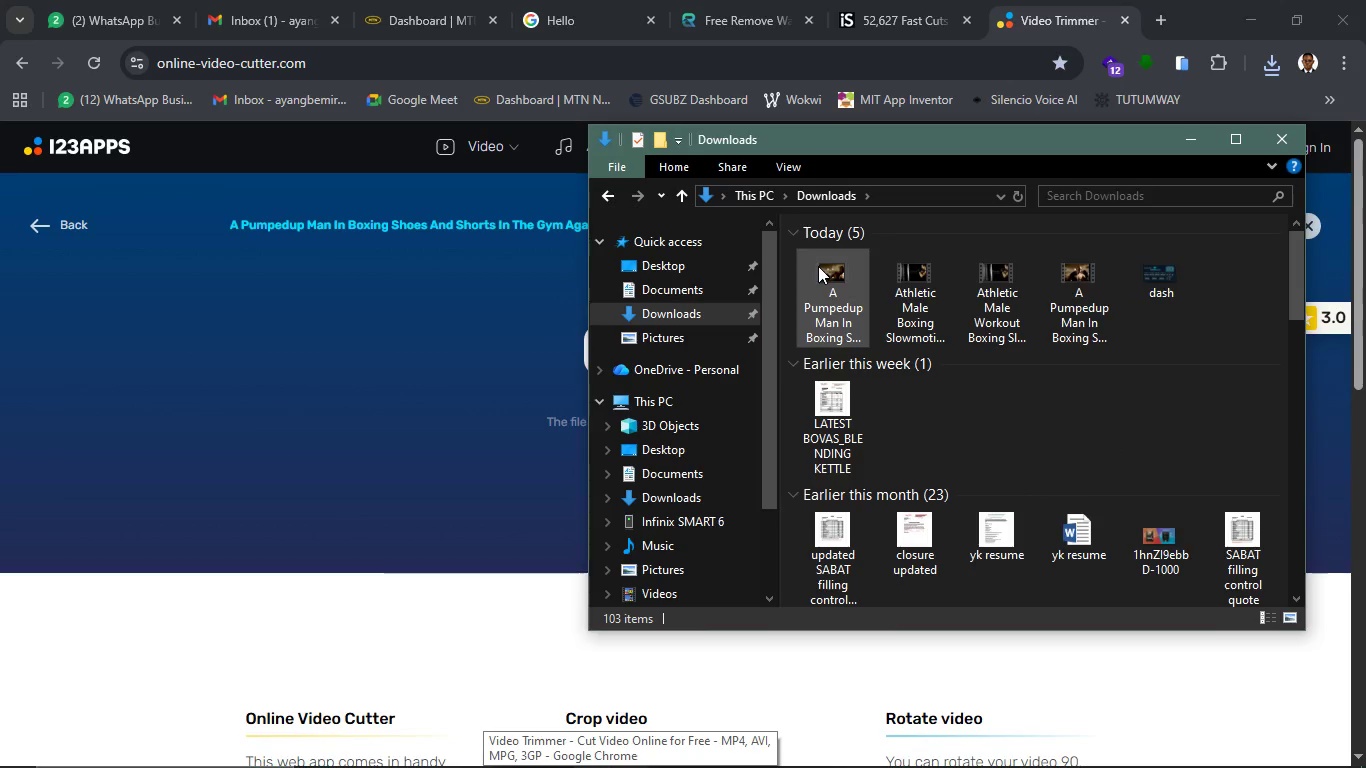 
left_click([818, 281])
 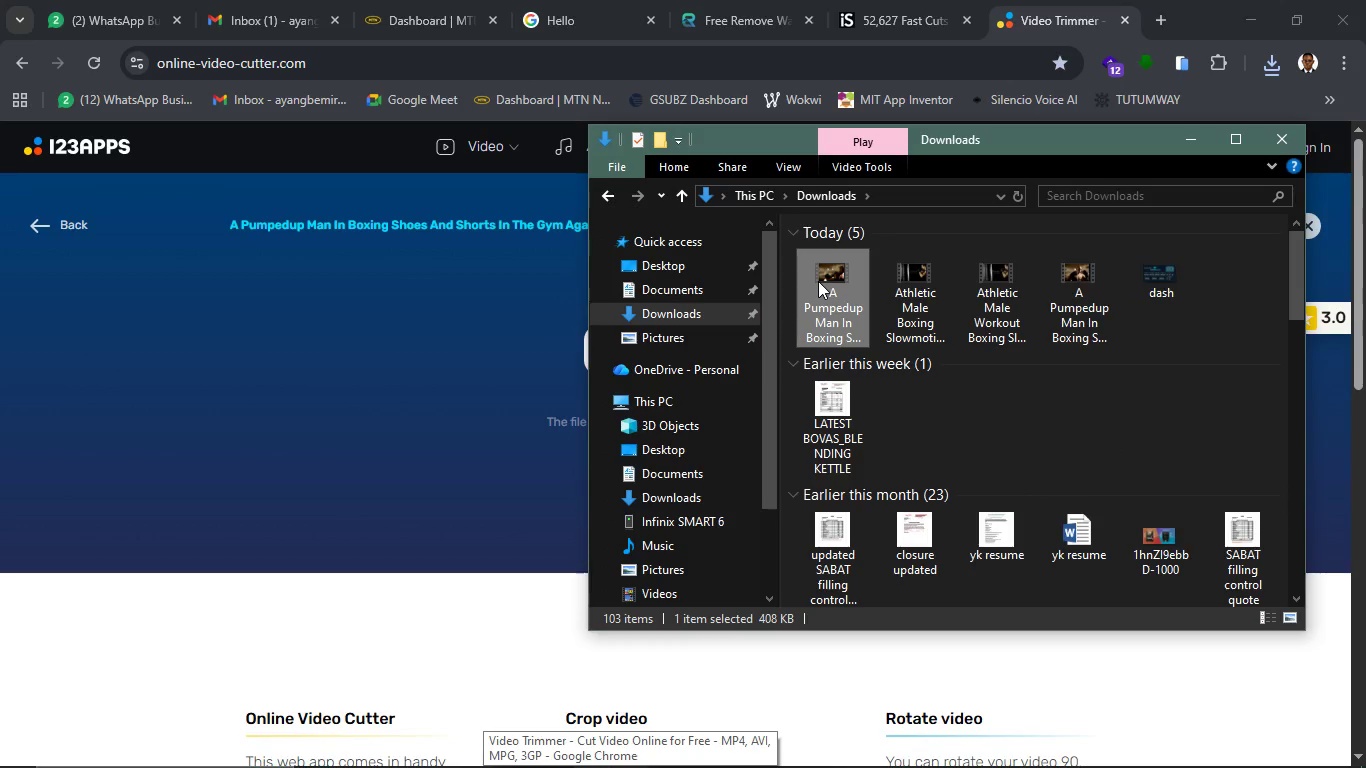 
key(C)
 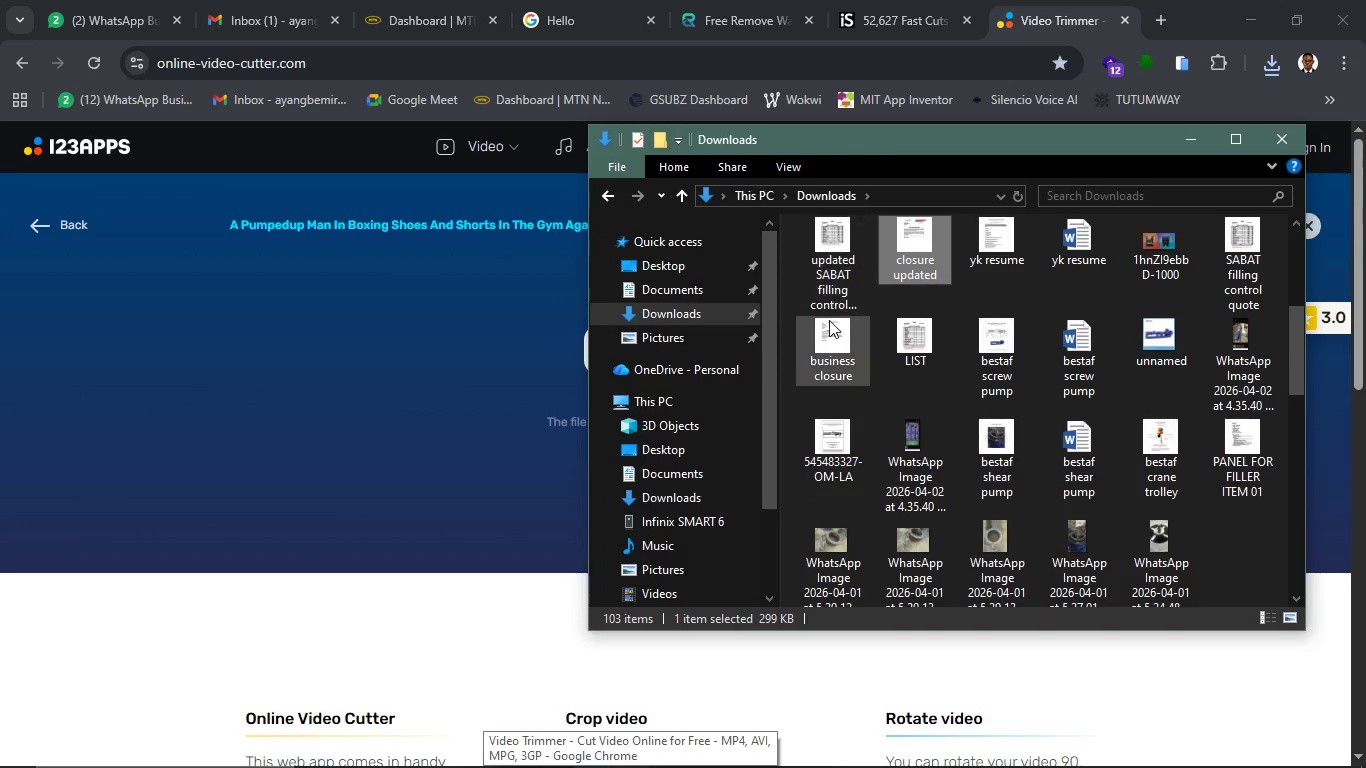 
left_click([830, 280])
 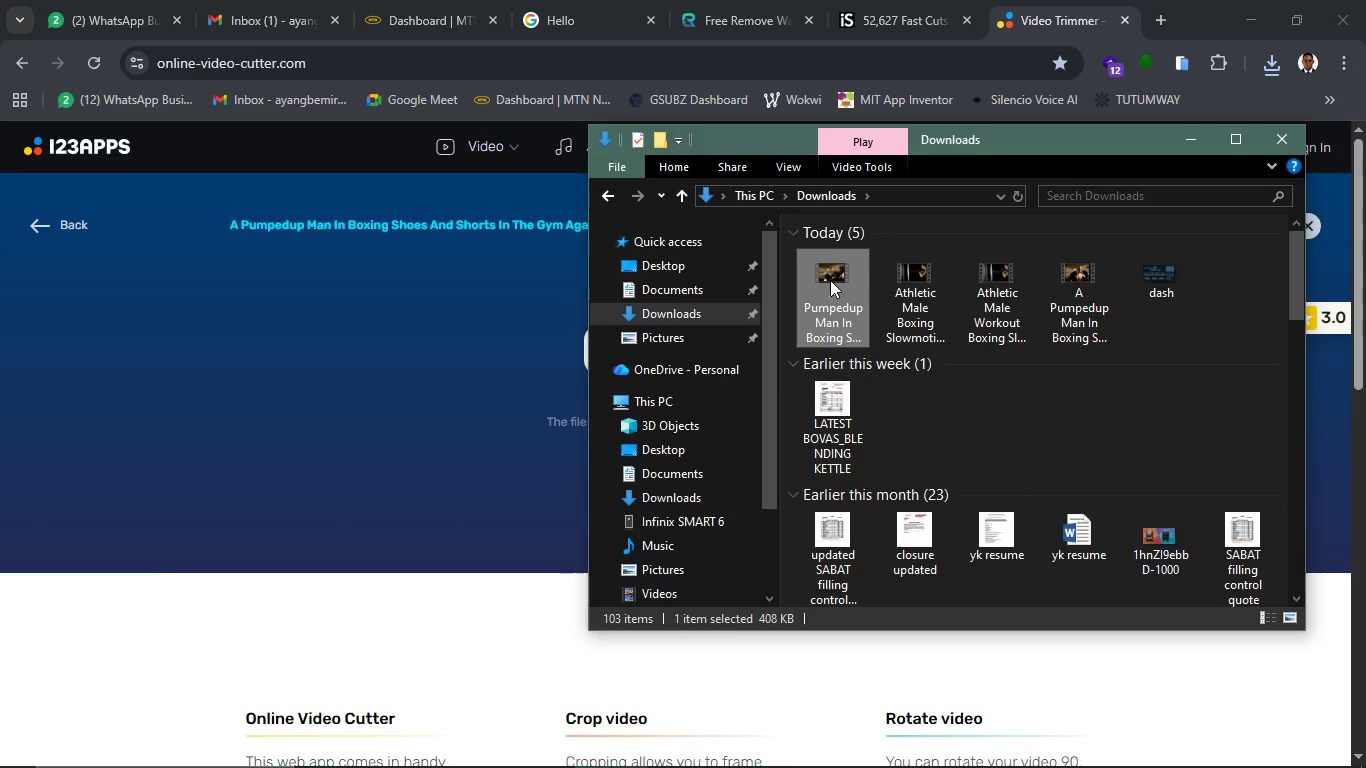 
scroll: coordinate [843, 328], scroll_direction: up, amount: 16.0
 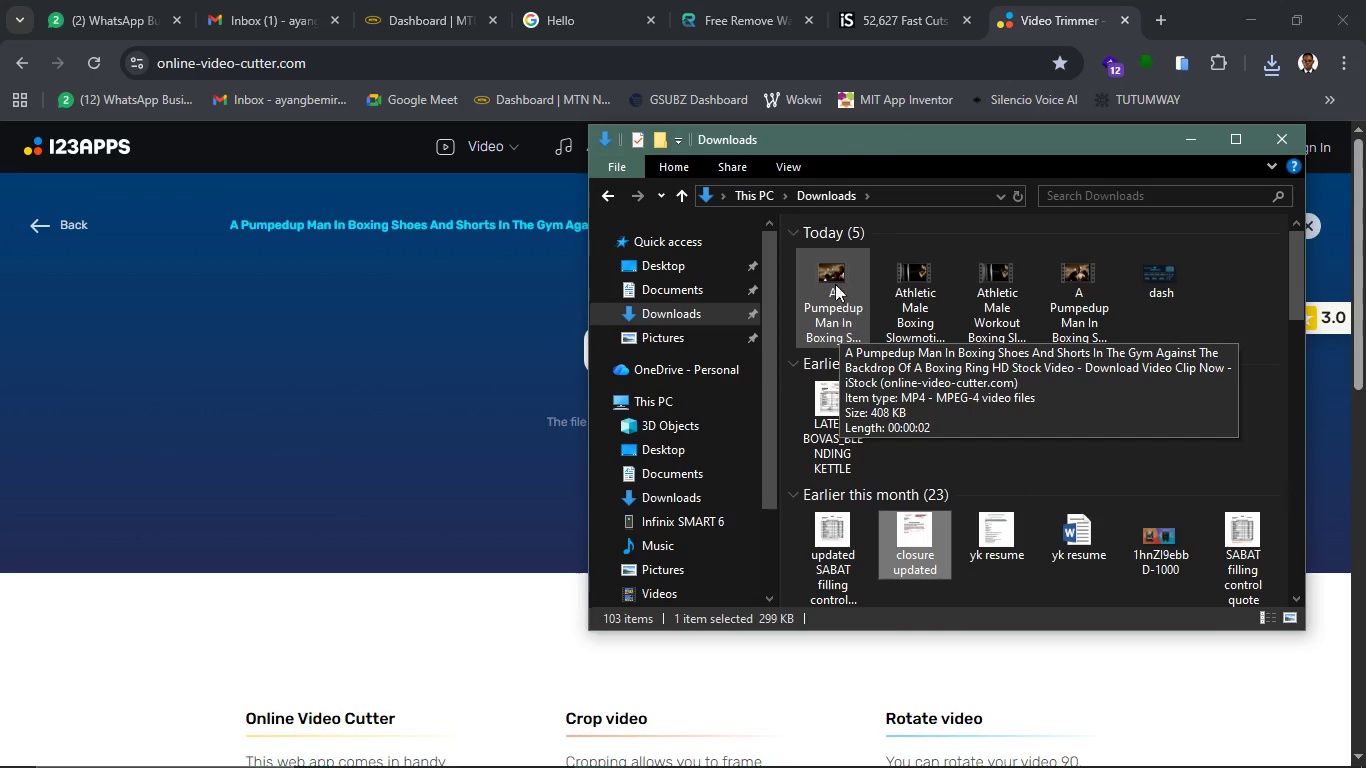 
type([F2]c1)
 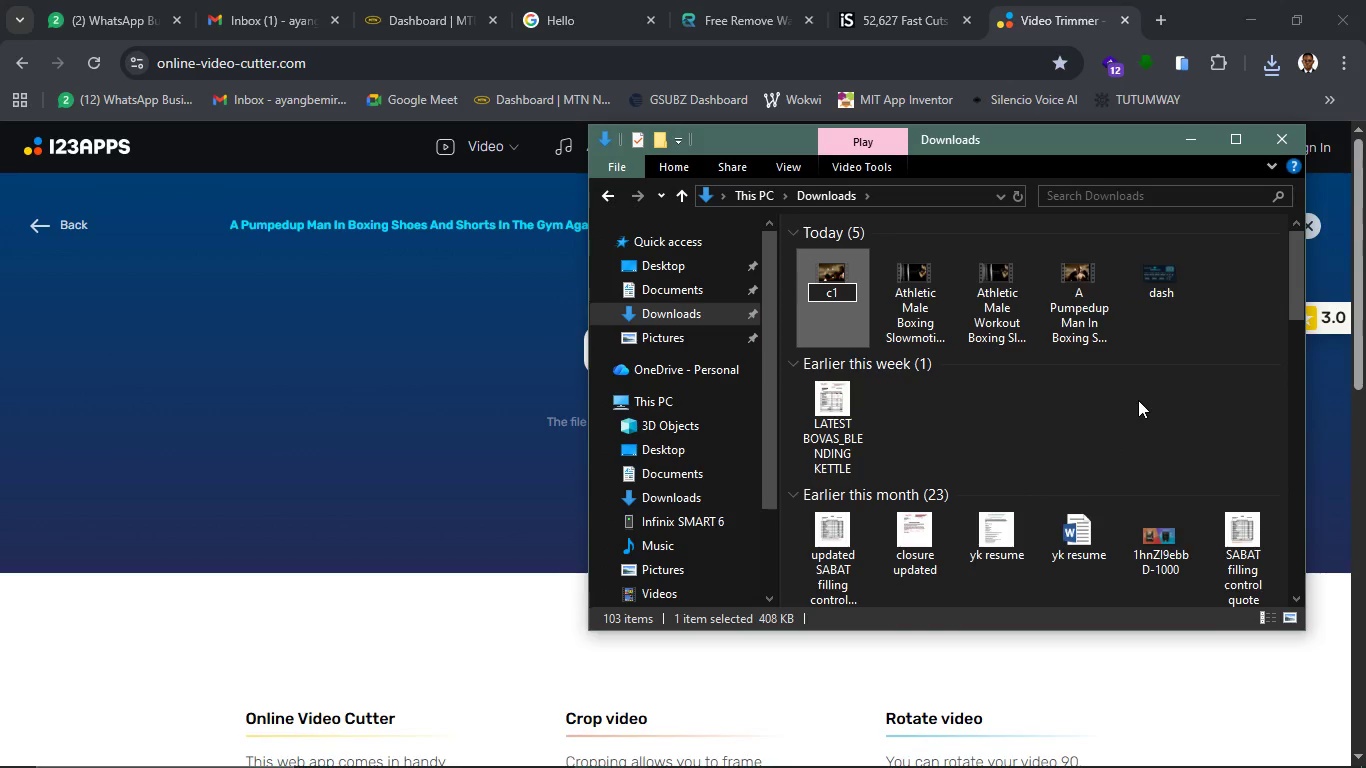 
key(Enter)
 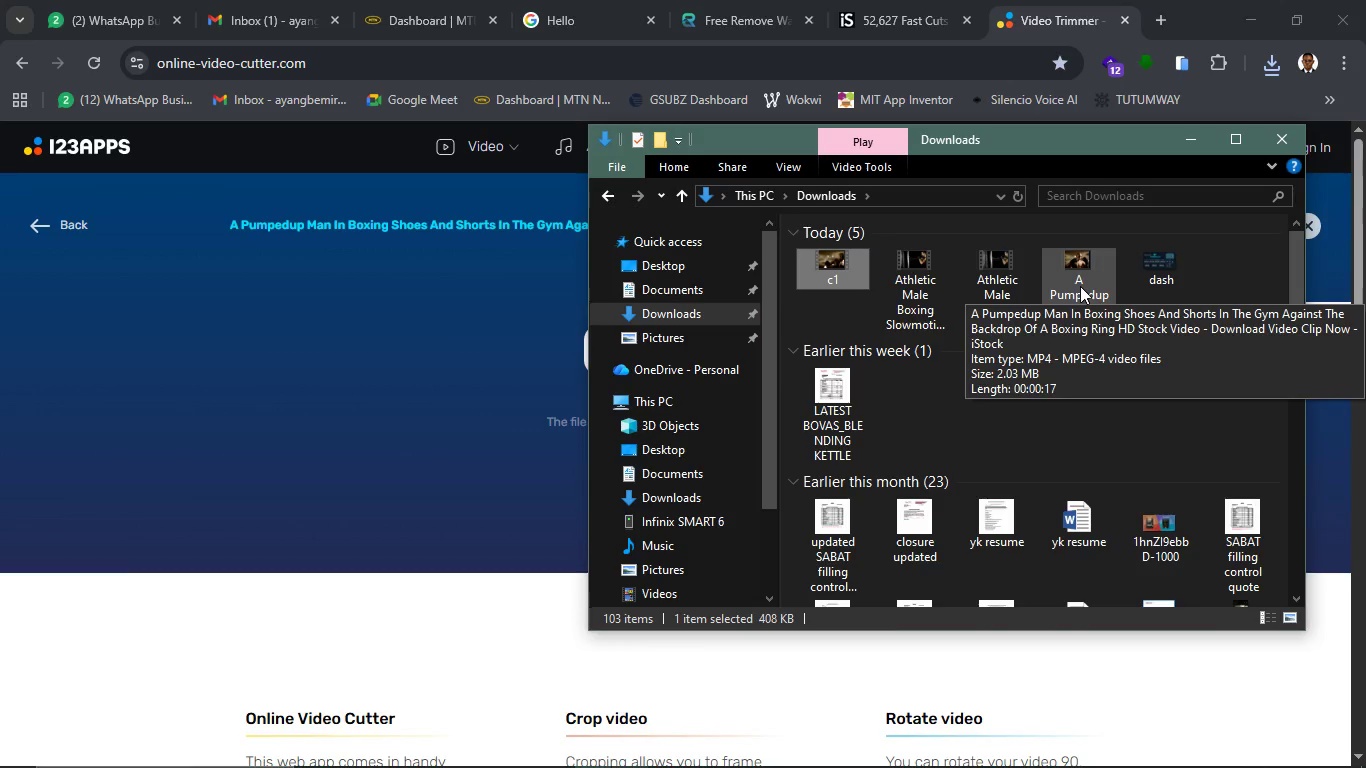 
wait(5.97)
 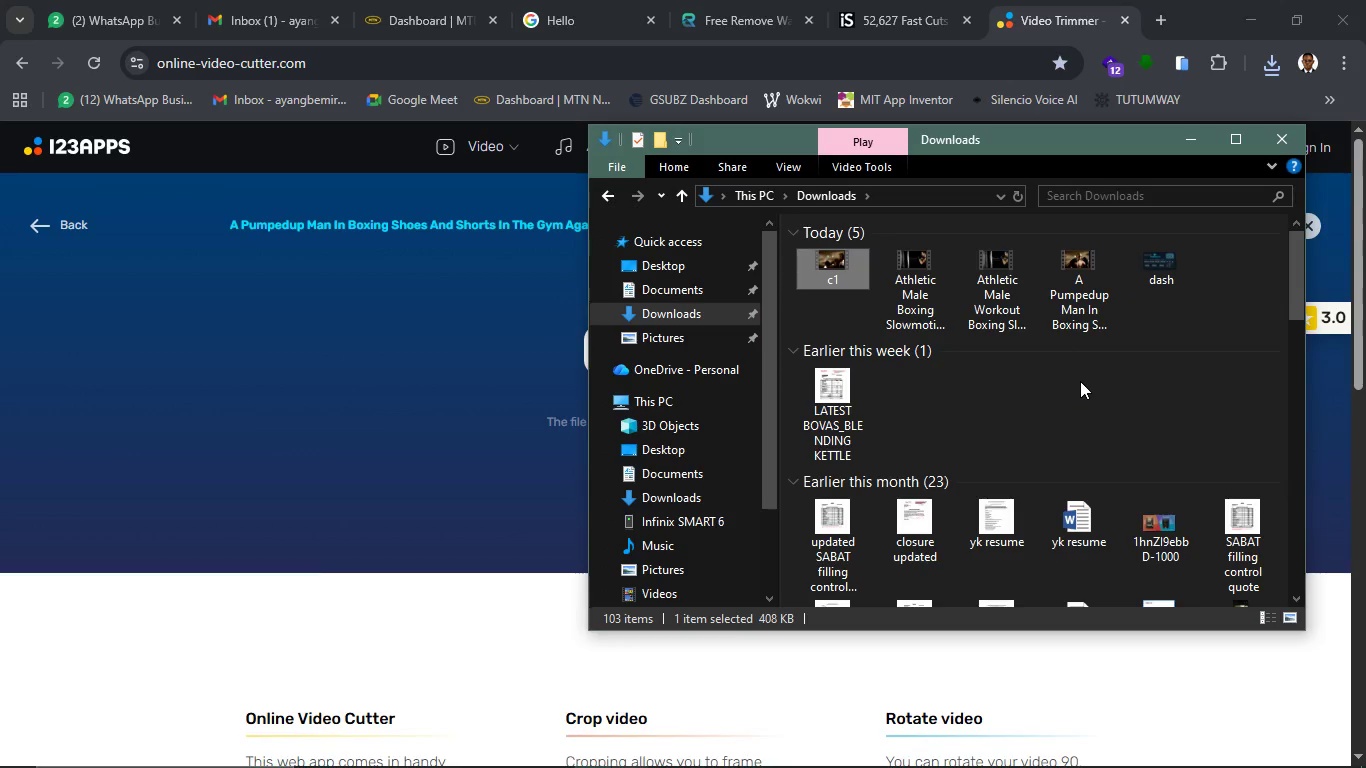 
left_click([473, 338])
 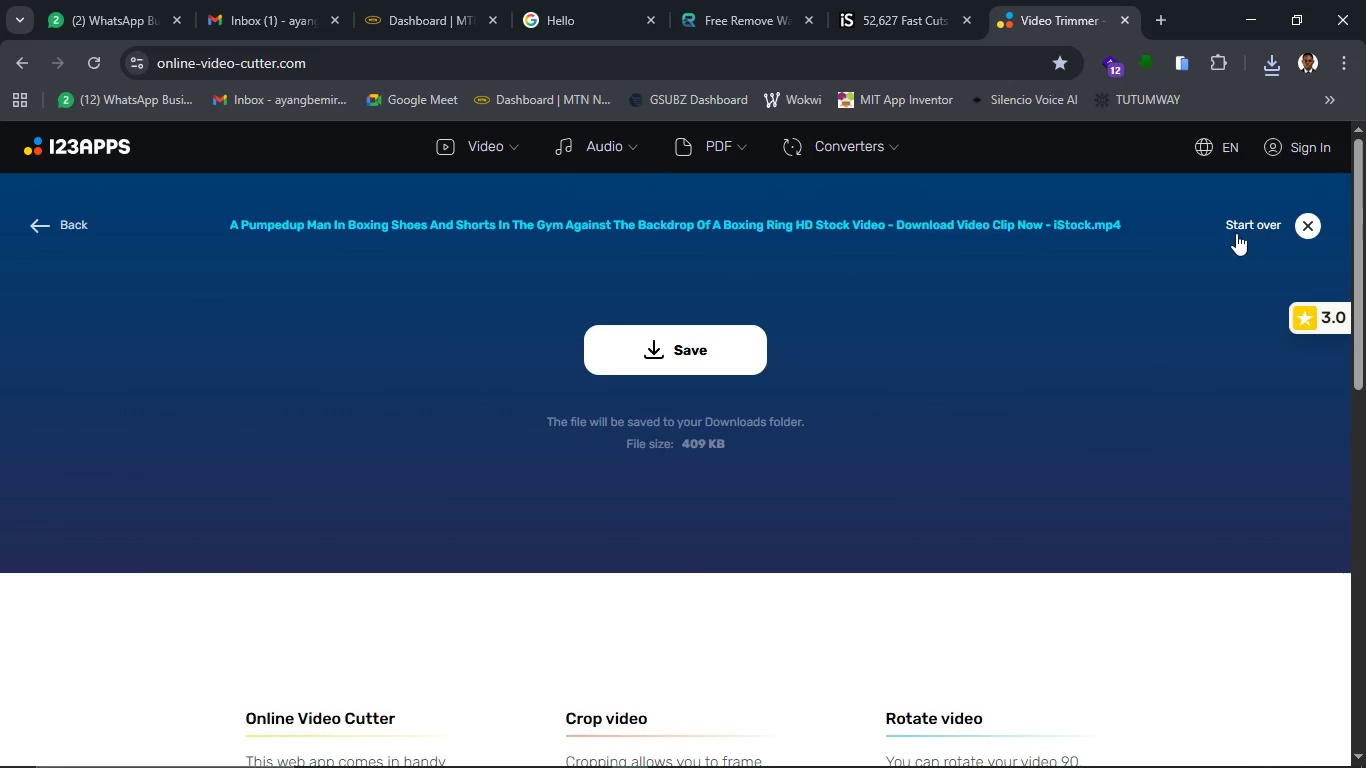 
left_click([1247, 219])
 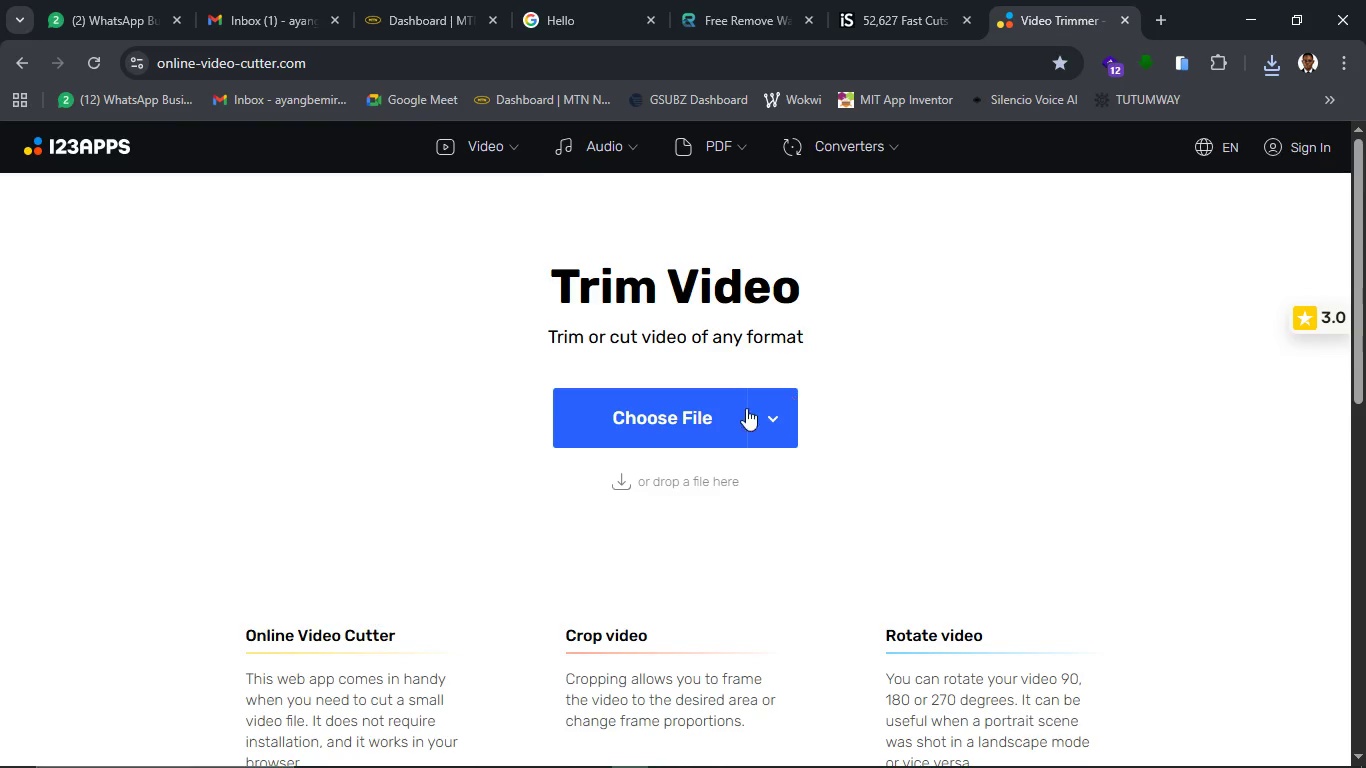 
left_click([707, 414])
 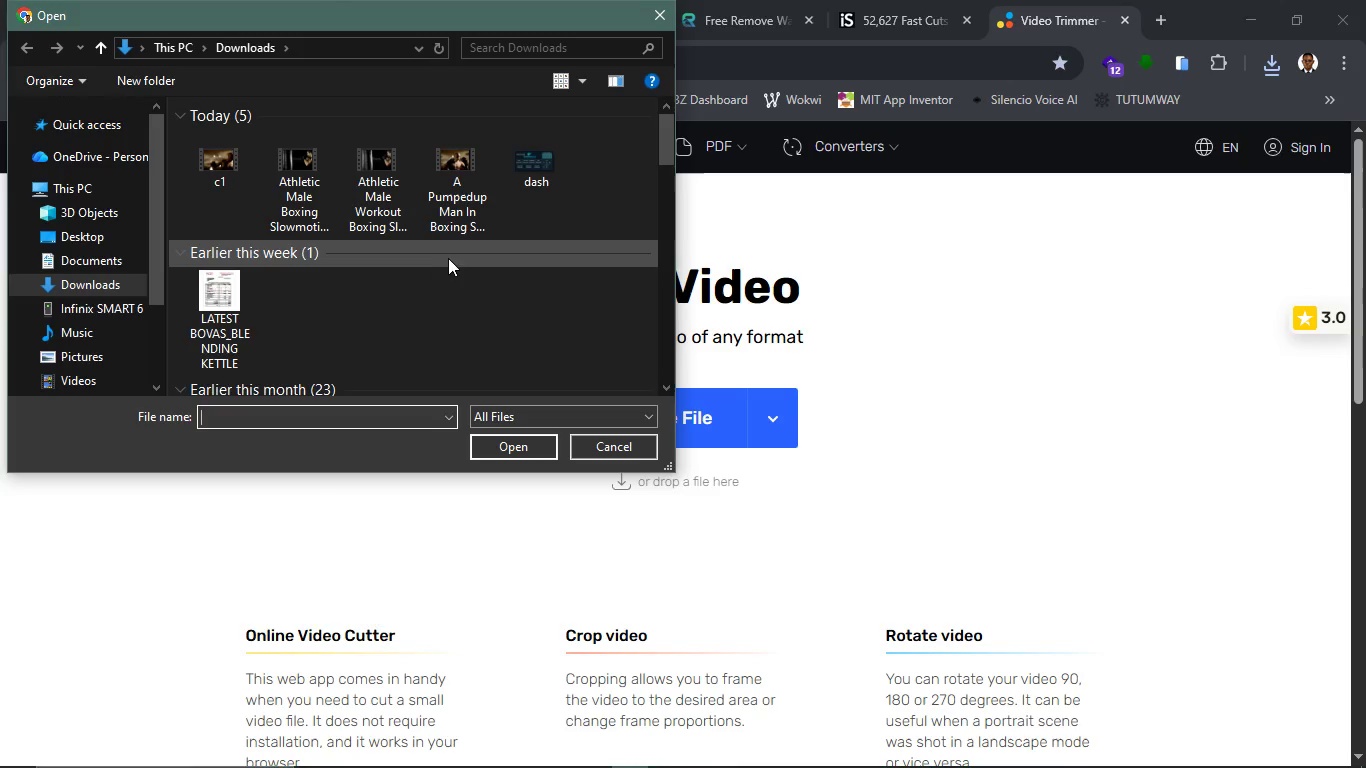 
wait(10.19)
 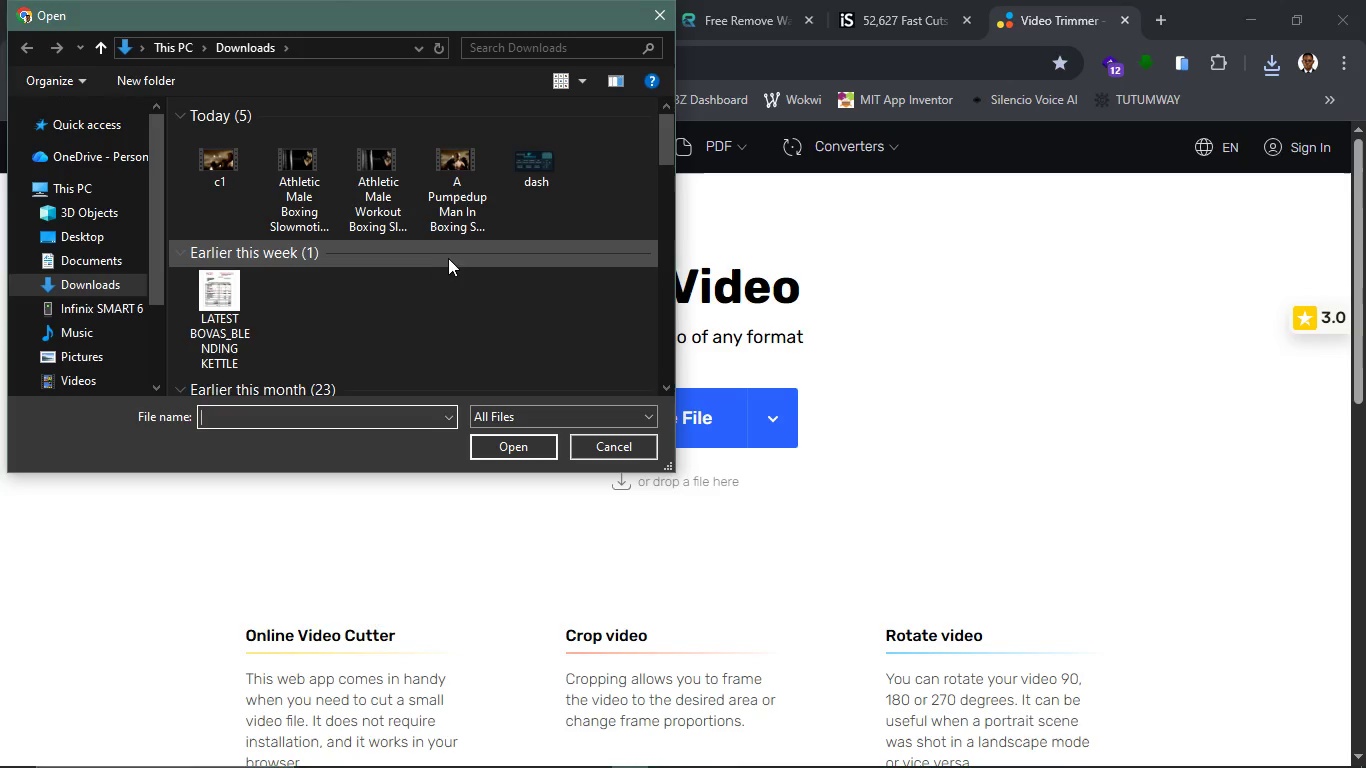 
left_click([375, 173])
 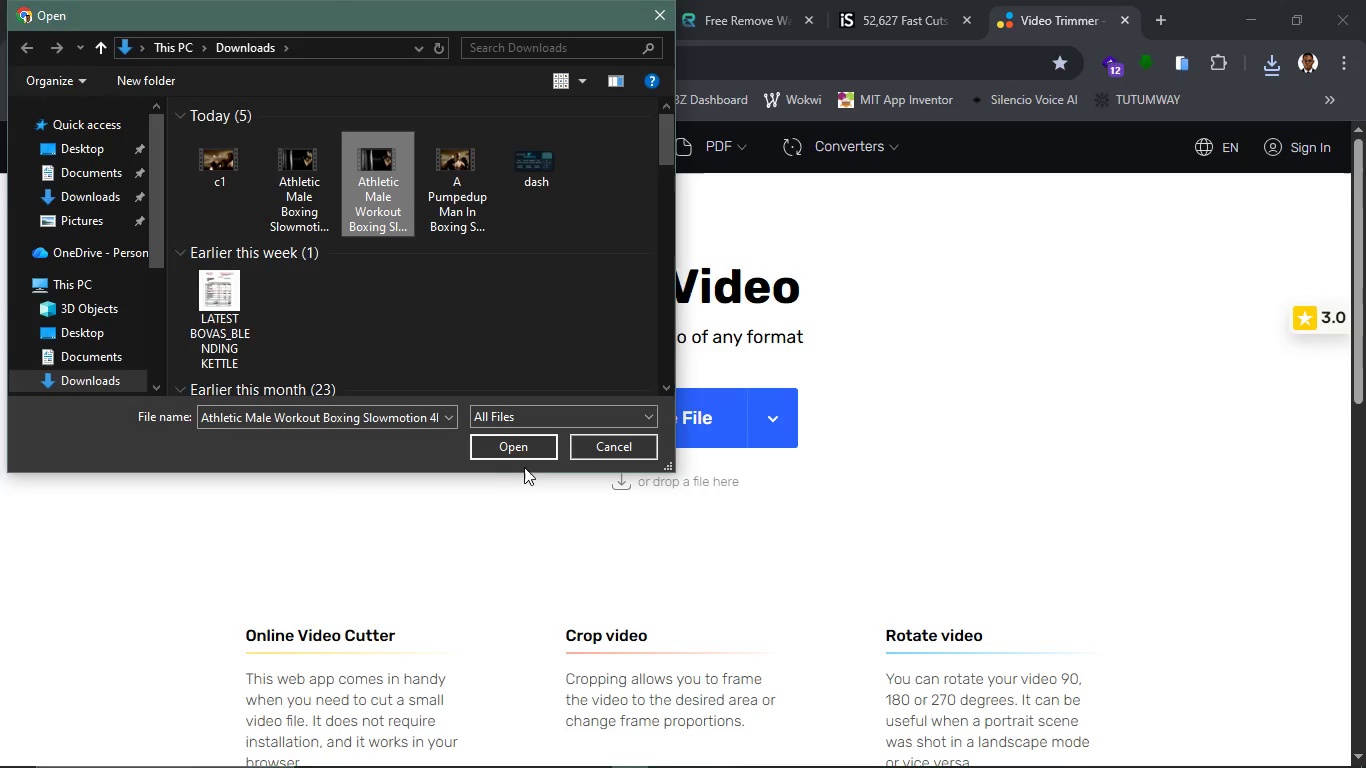 
left_click([504, 444])
 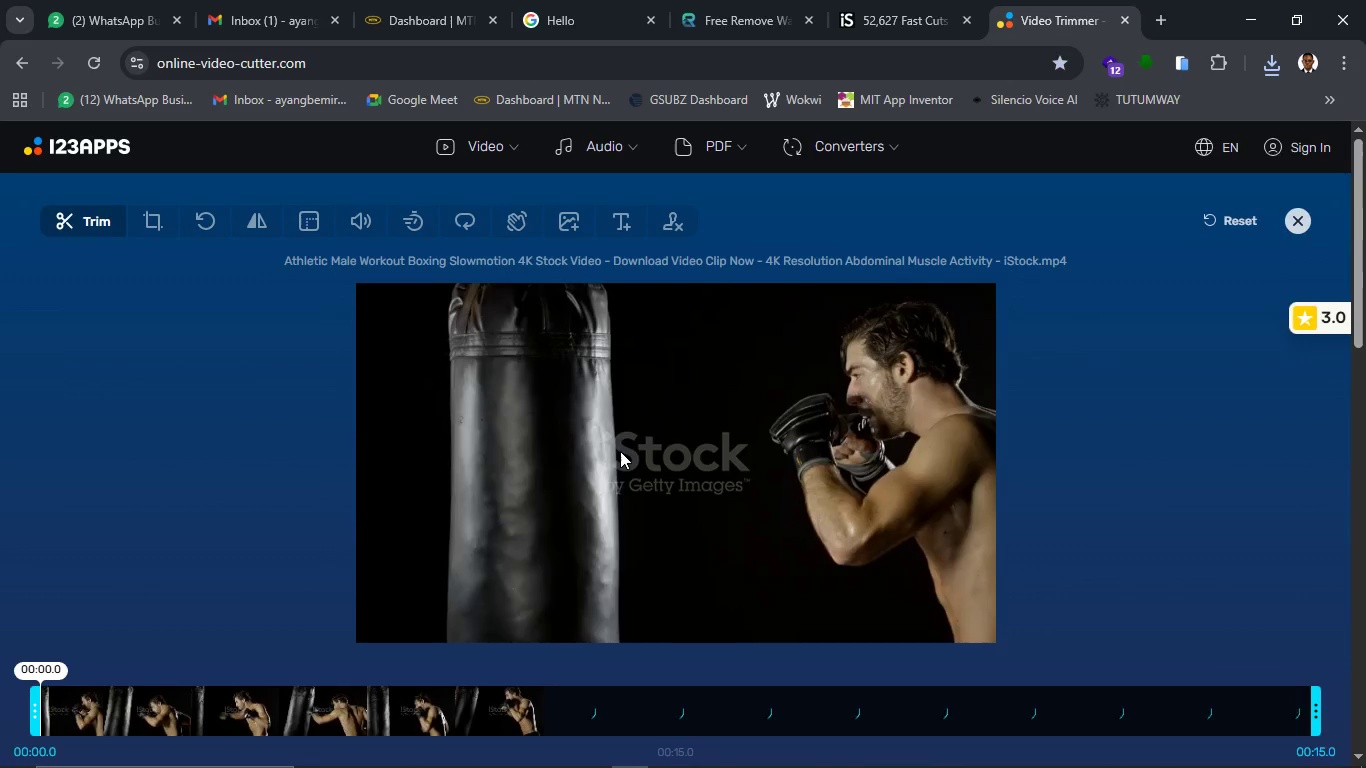 
key(Space)
 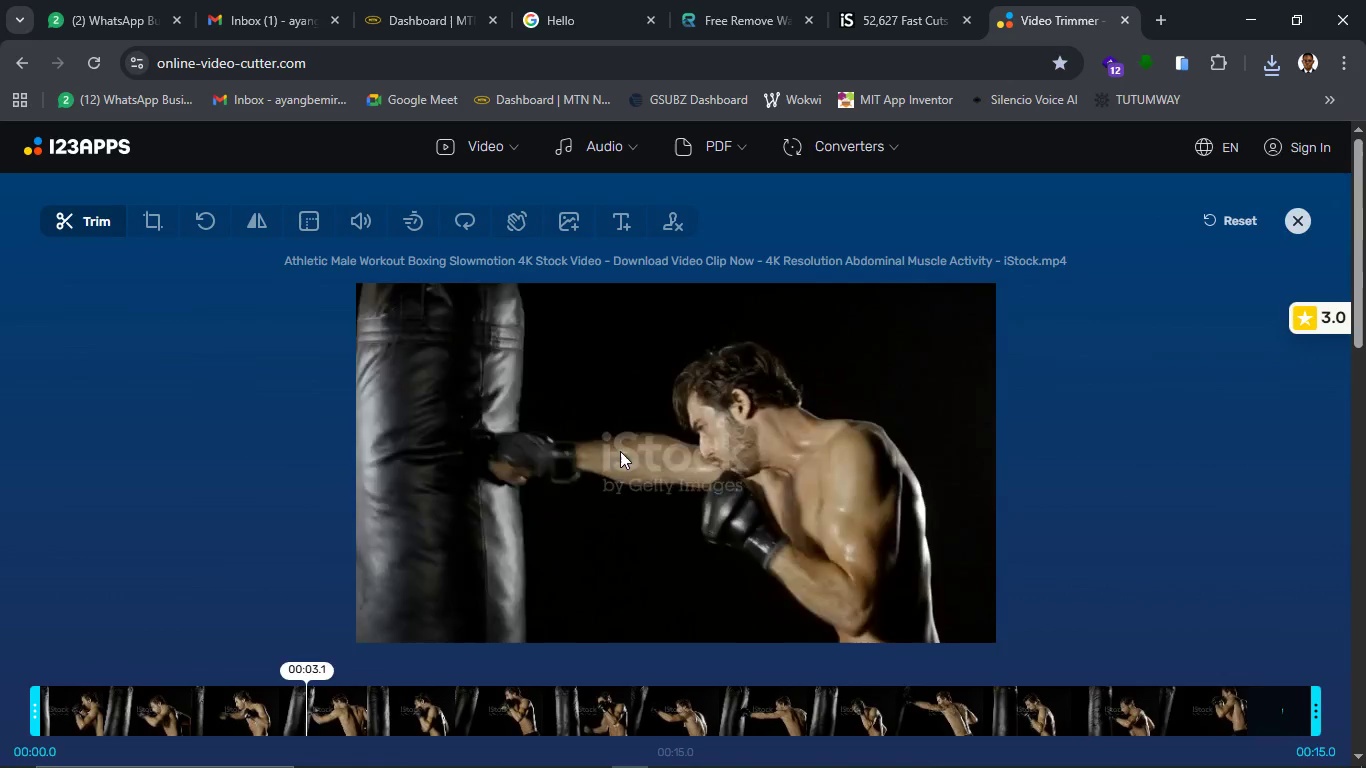 
key(Space)
 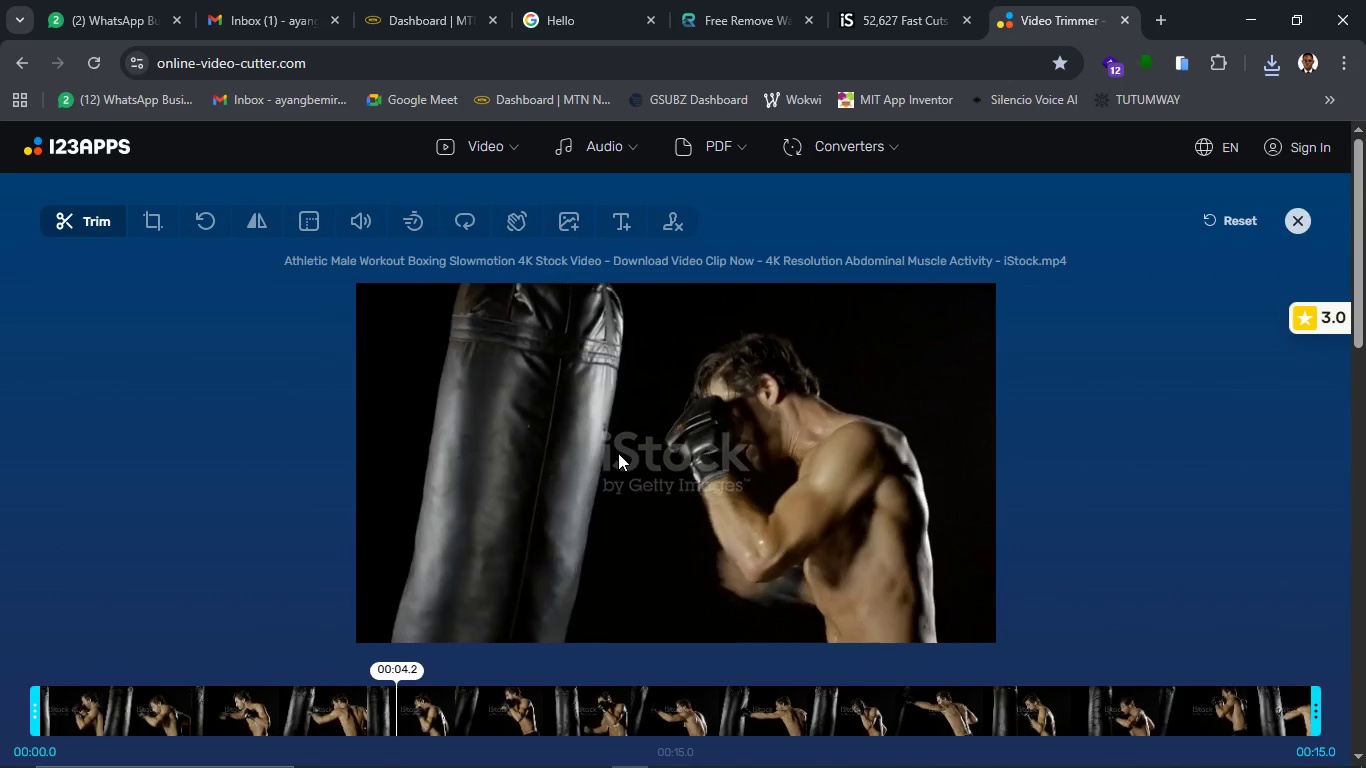 
key(Space)
 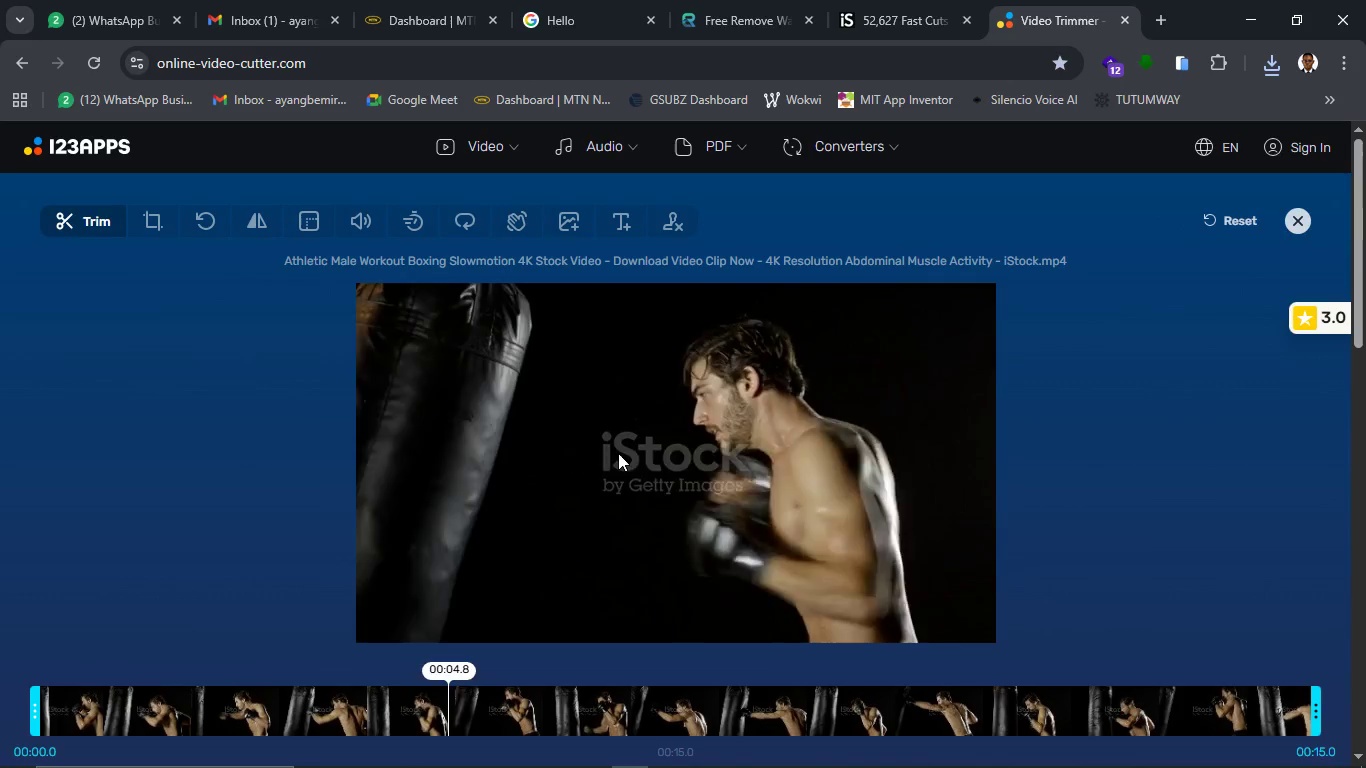 
key(Space)
 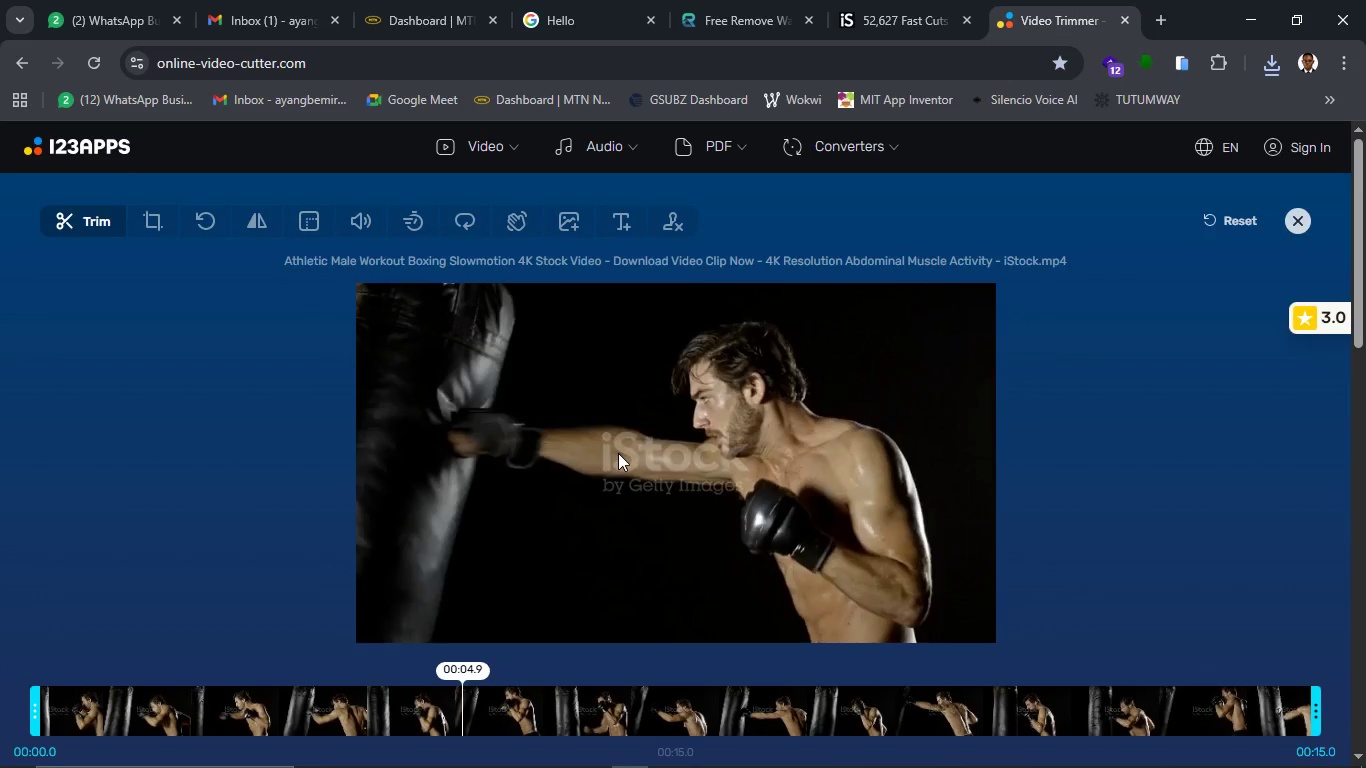 
scroll: coordinate [618, 453], scroll_direction: down, amount: 1.0
 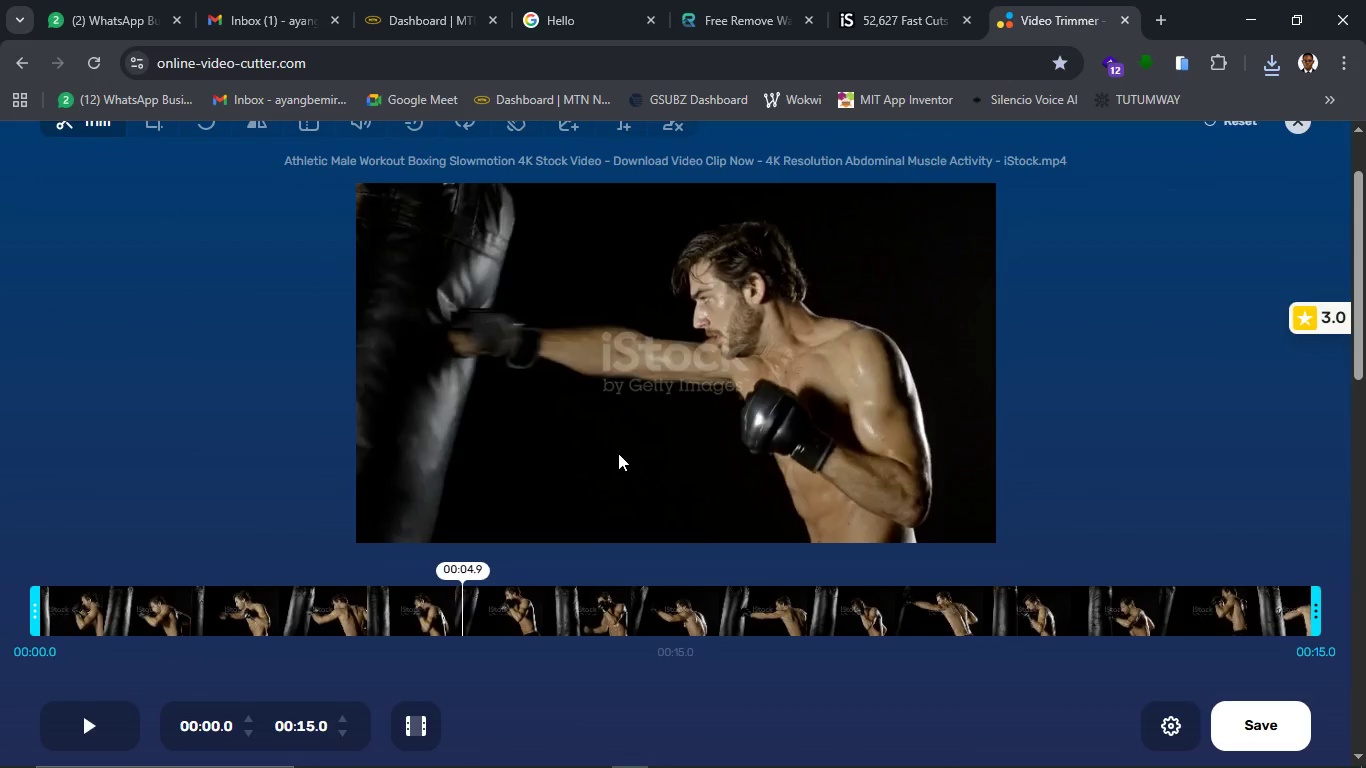 
key(Space)
 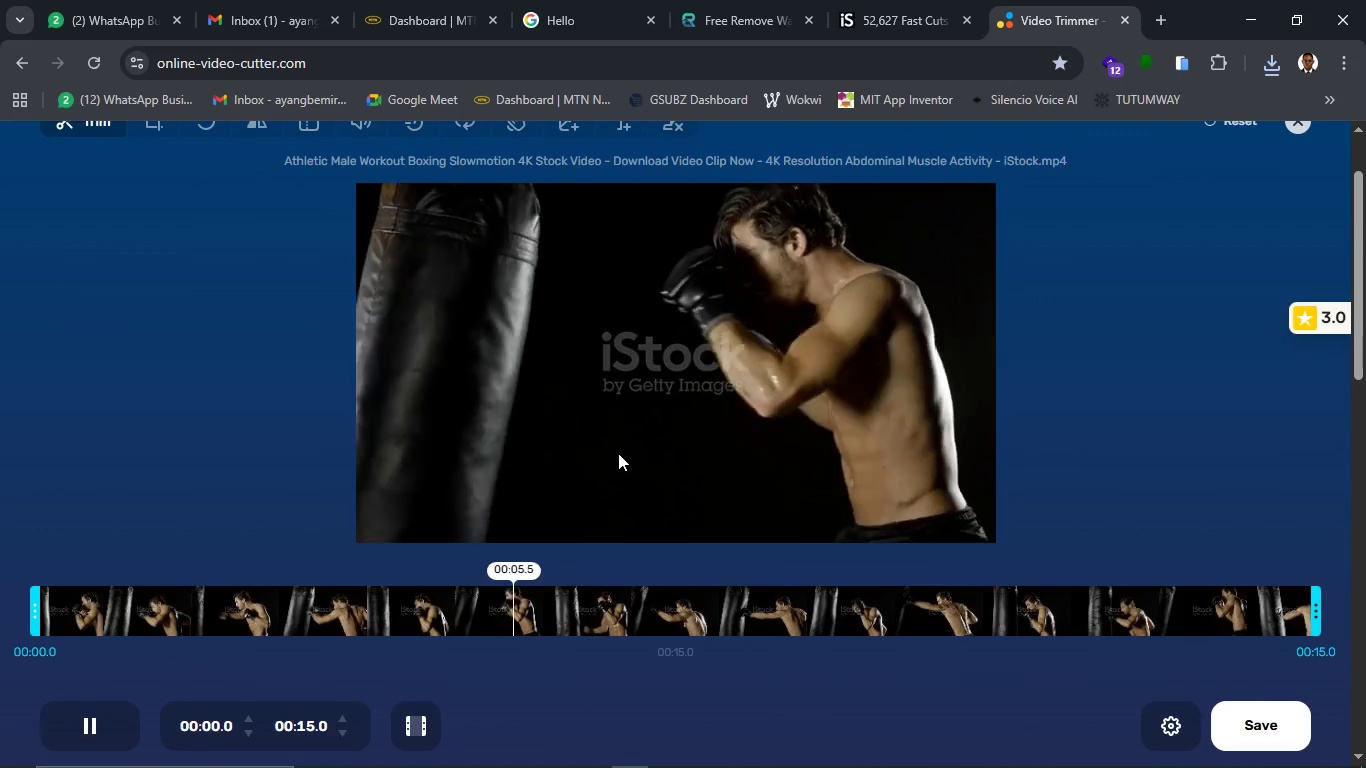 
key(Space)
 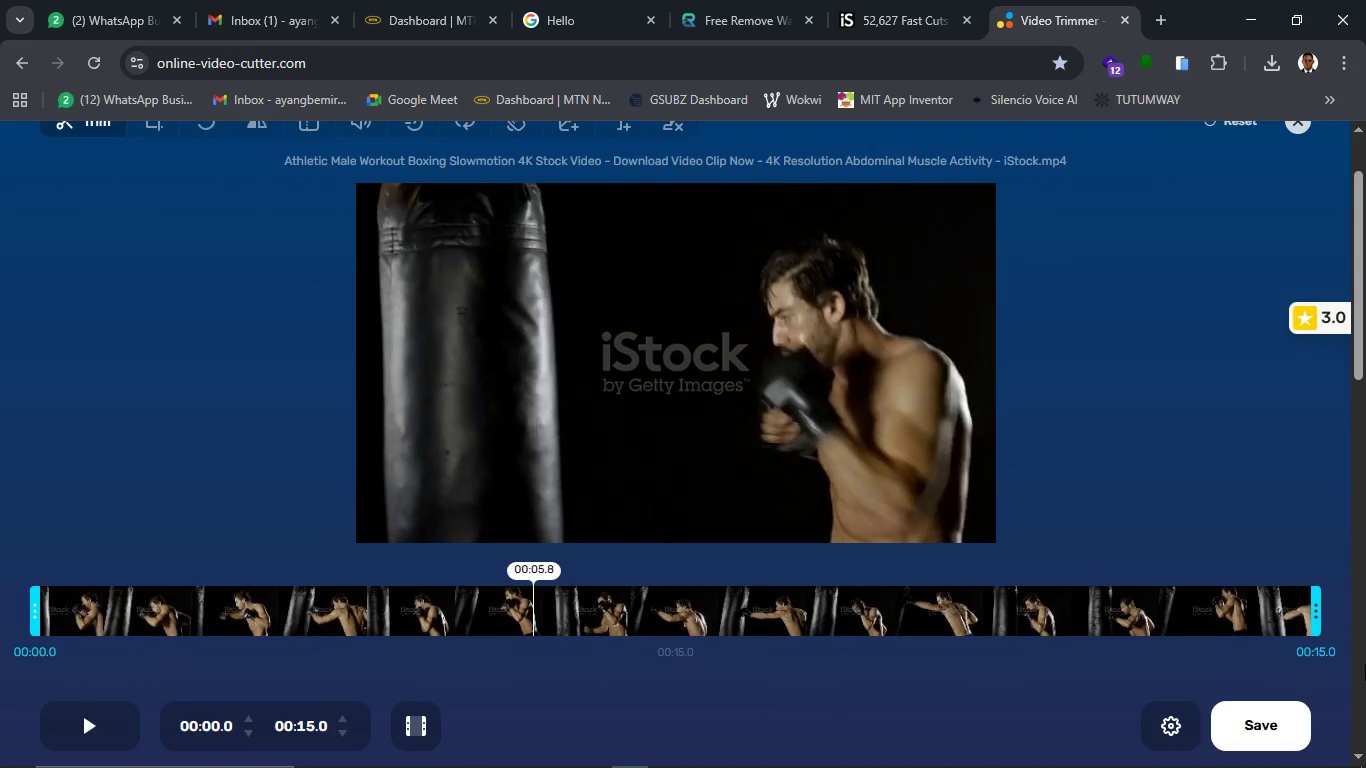 
wait(5.61)
 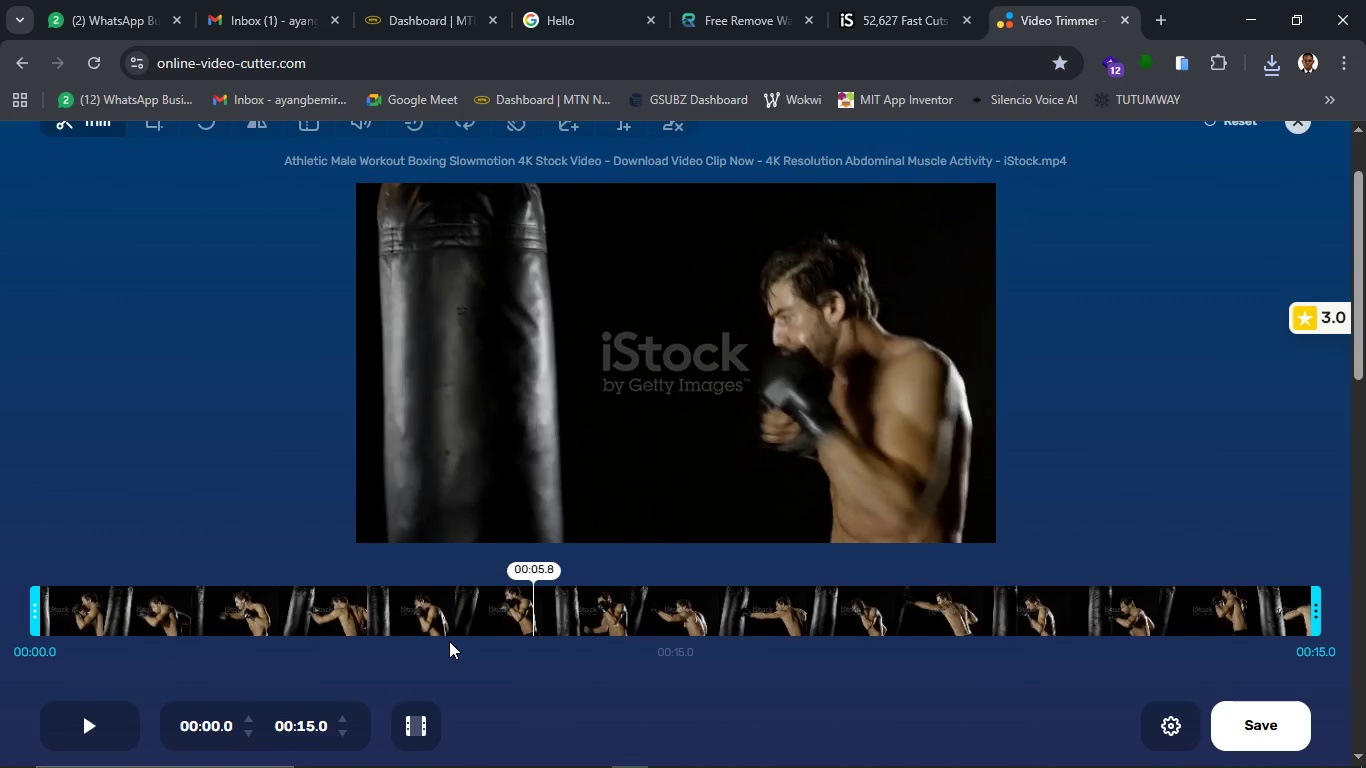 
left_click_drag(start_coordinate=[1312, 611], to_coordinate=[349, 592])
 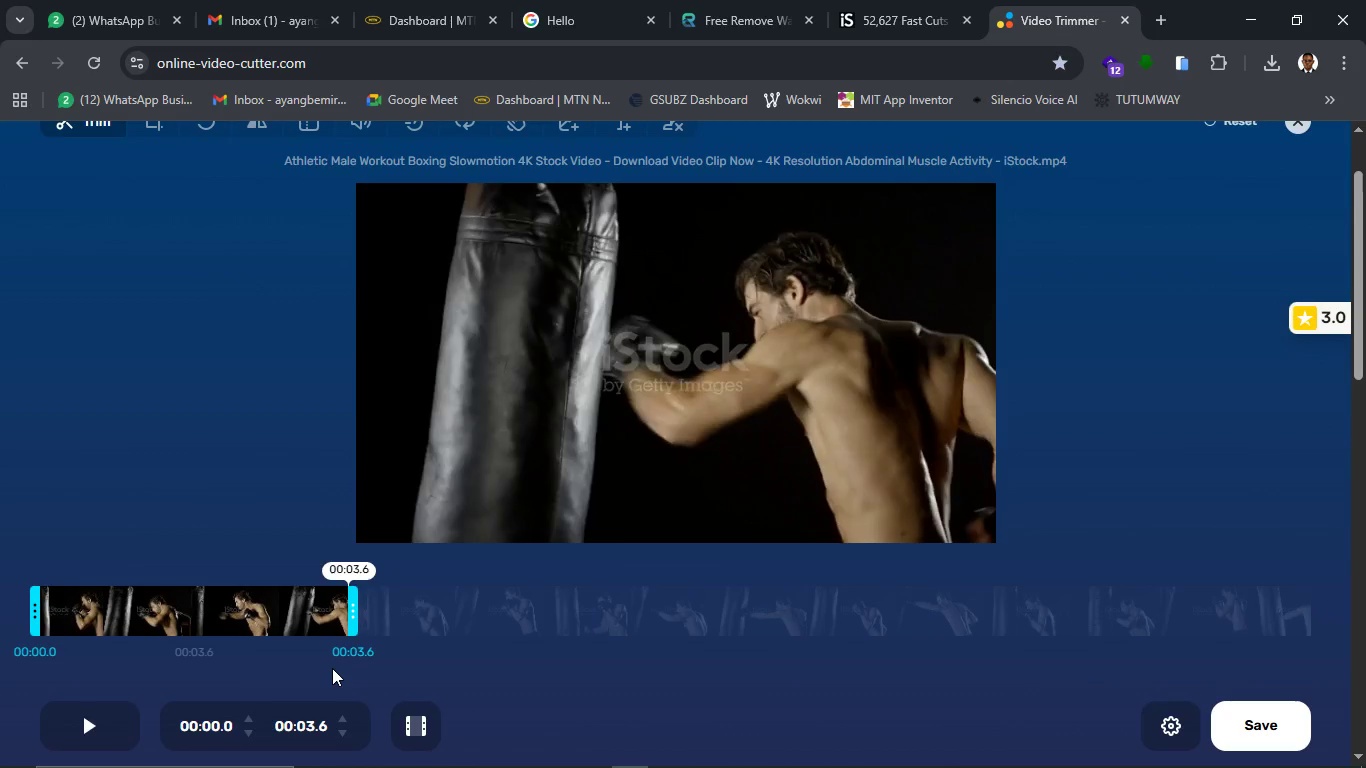 
key(Space)
 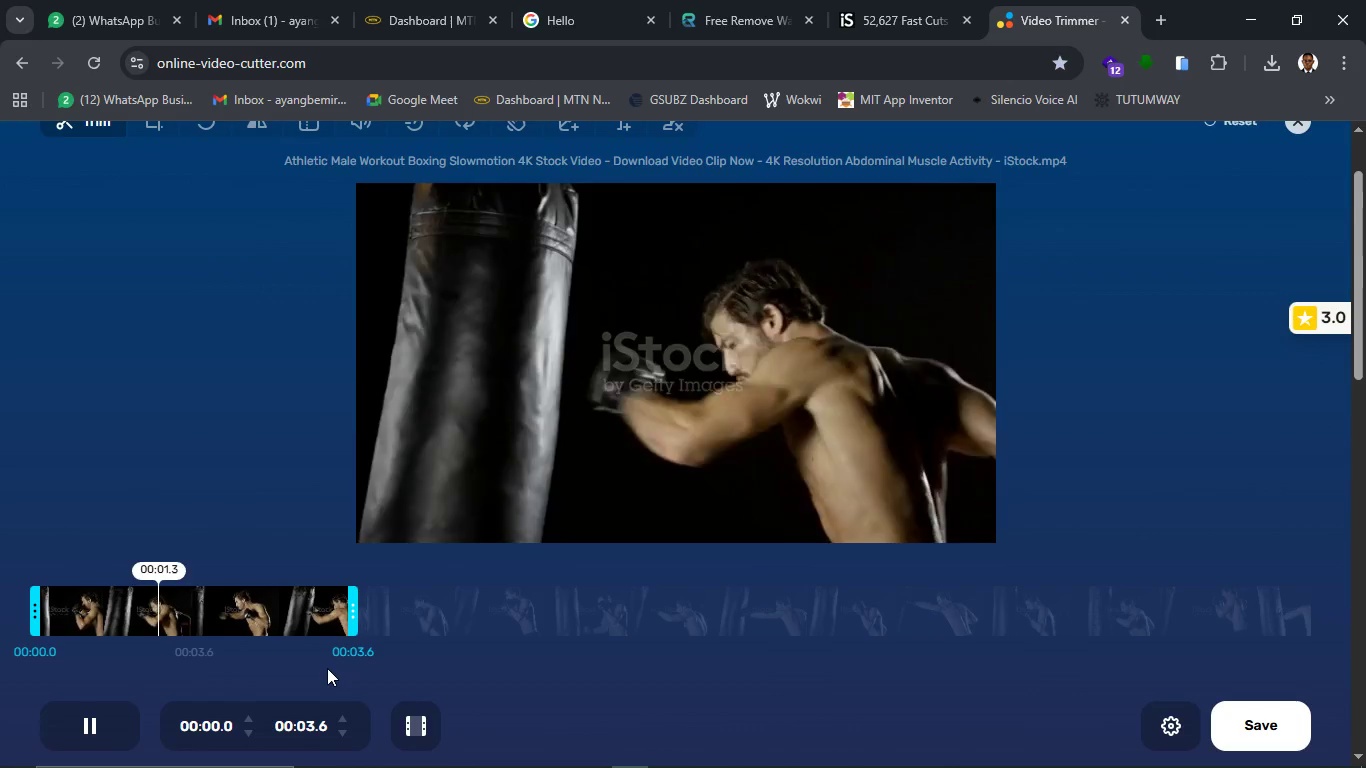 
key(Space)
 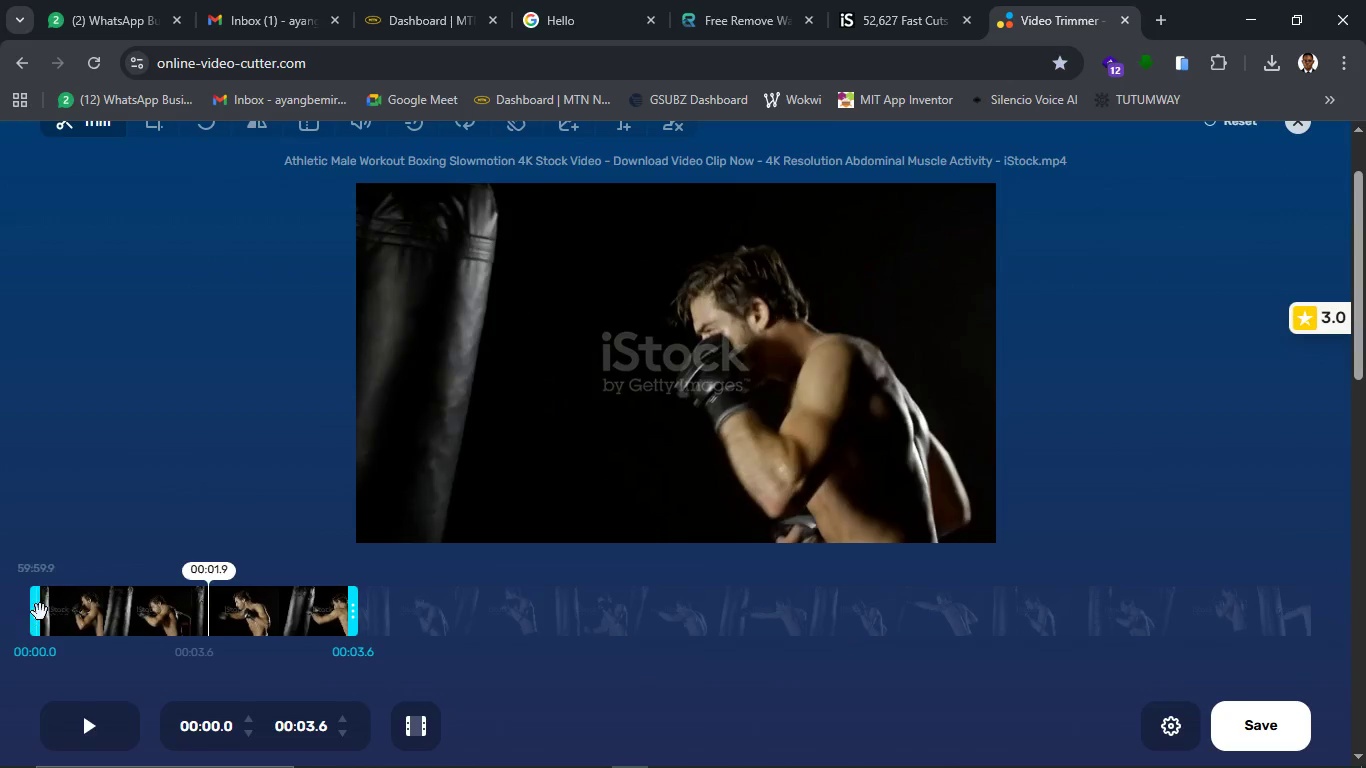 
left_click_drag(start_coordinate=[37, 613], to_coordinate=[63, 619])
 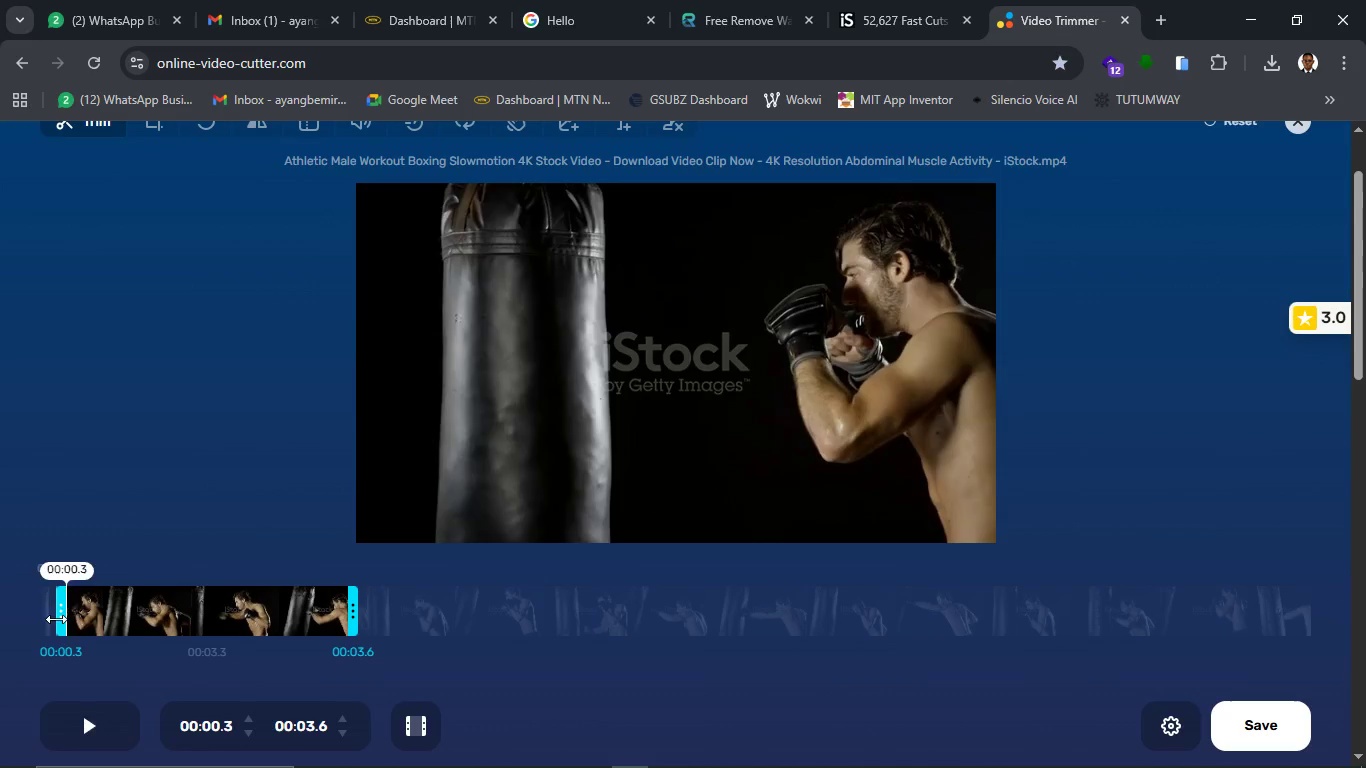 
key(Space)
 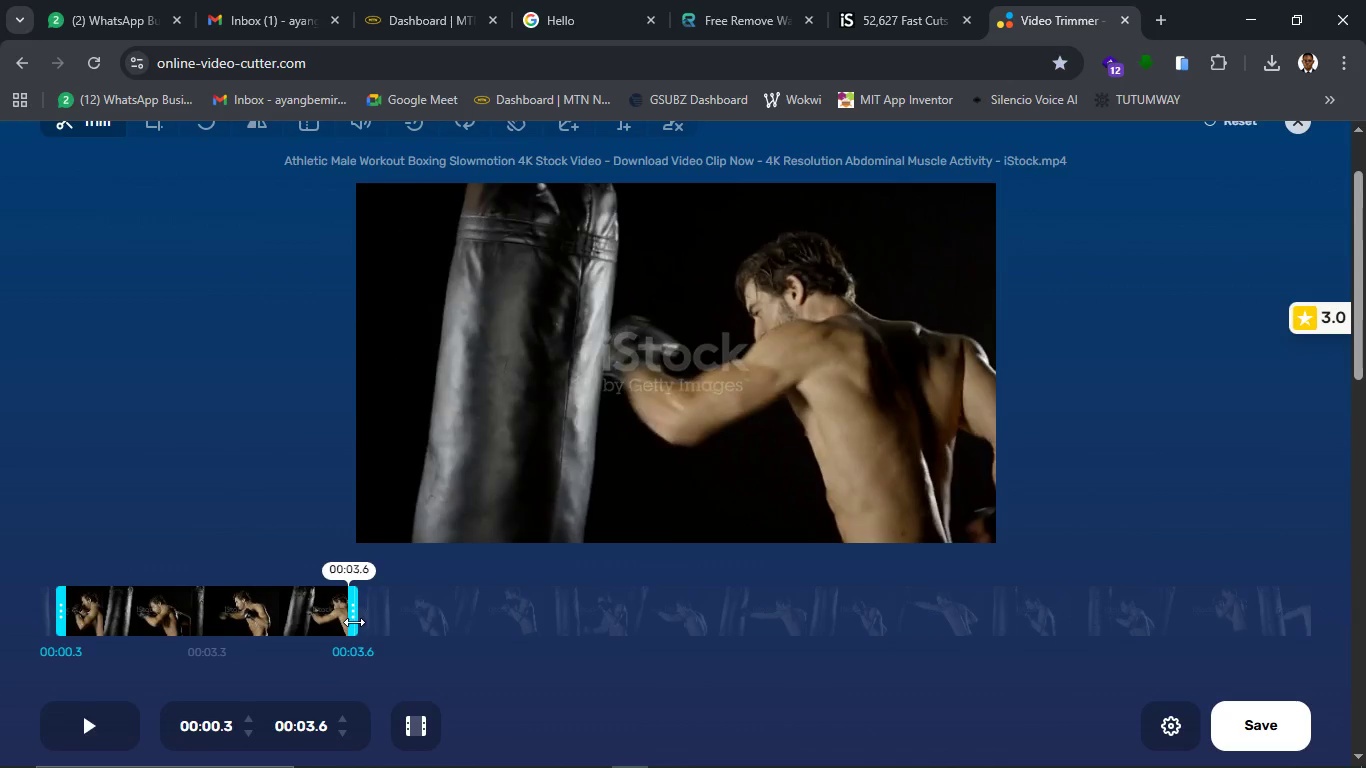 
wait(7.14)
 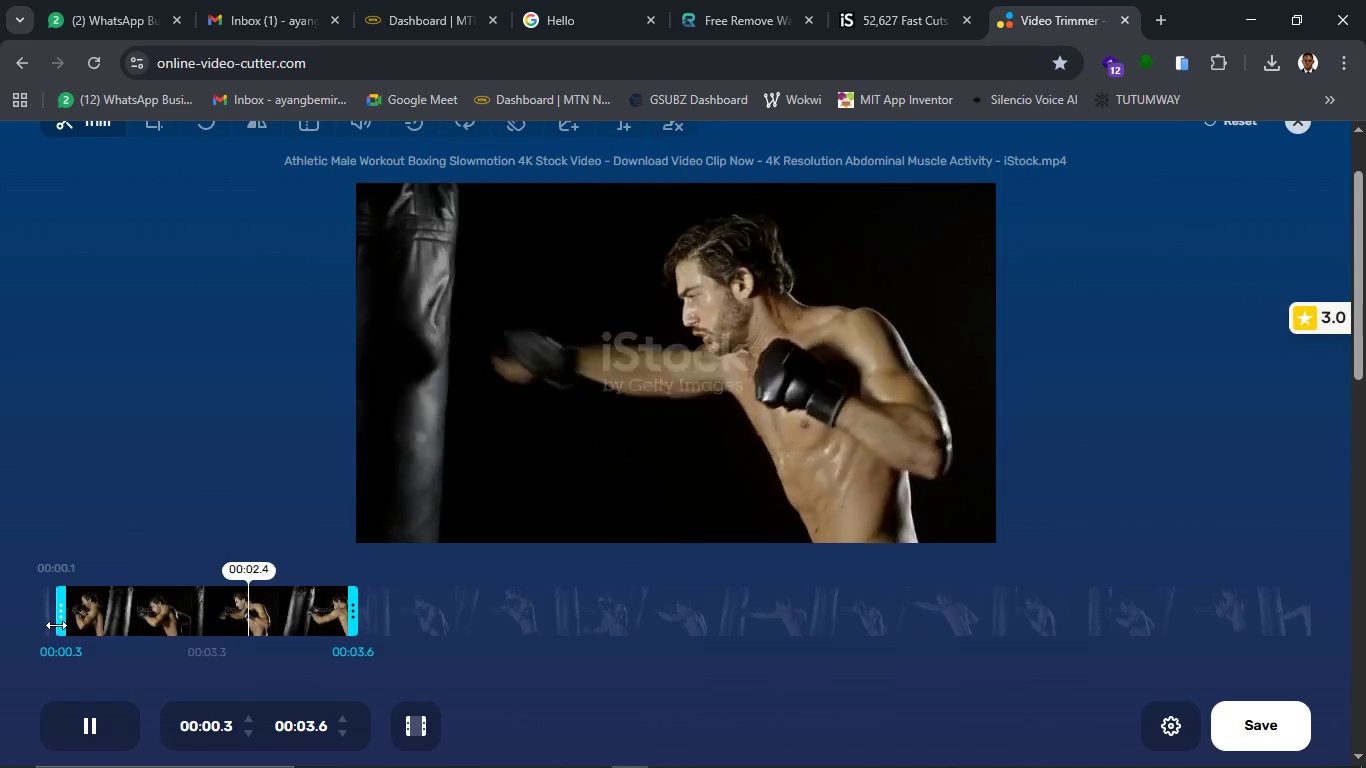 
left_click([1287, 727])
 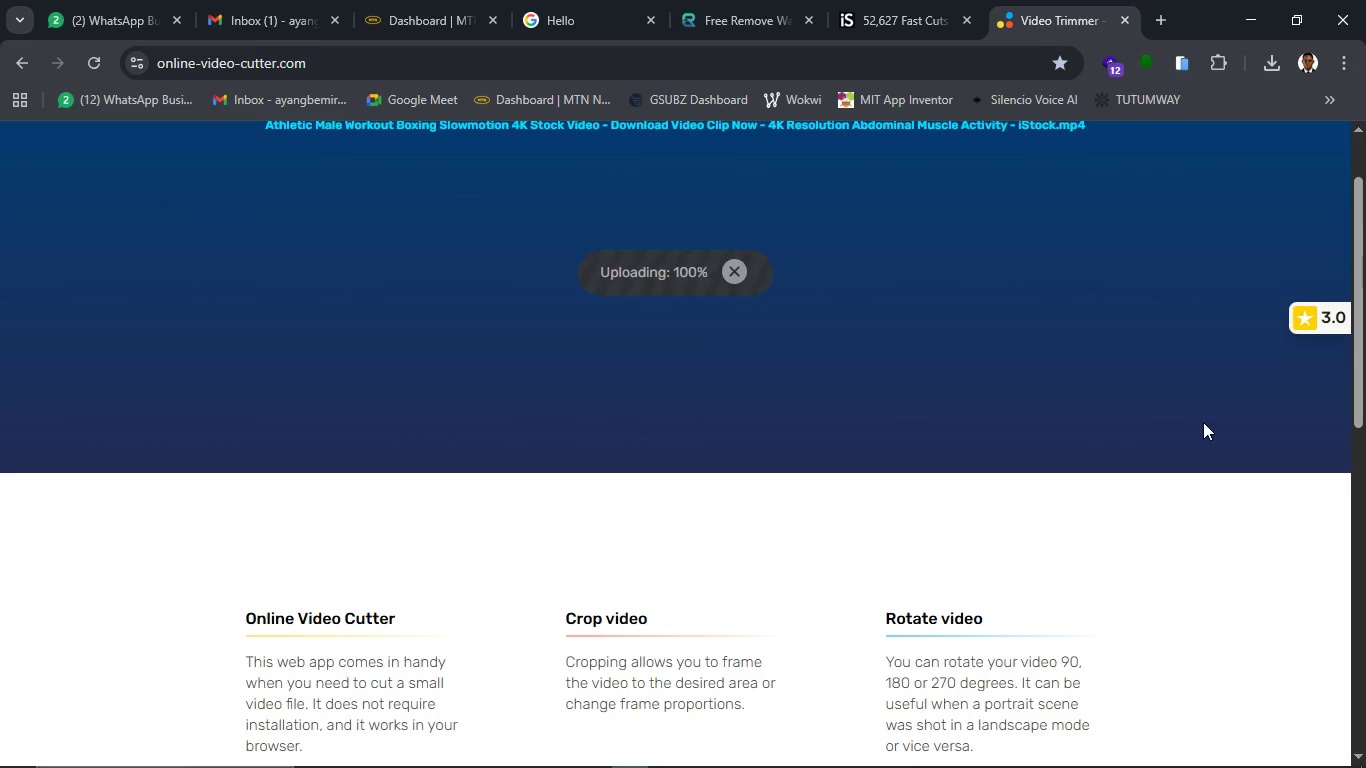 
wait(25.69)
 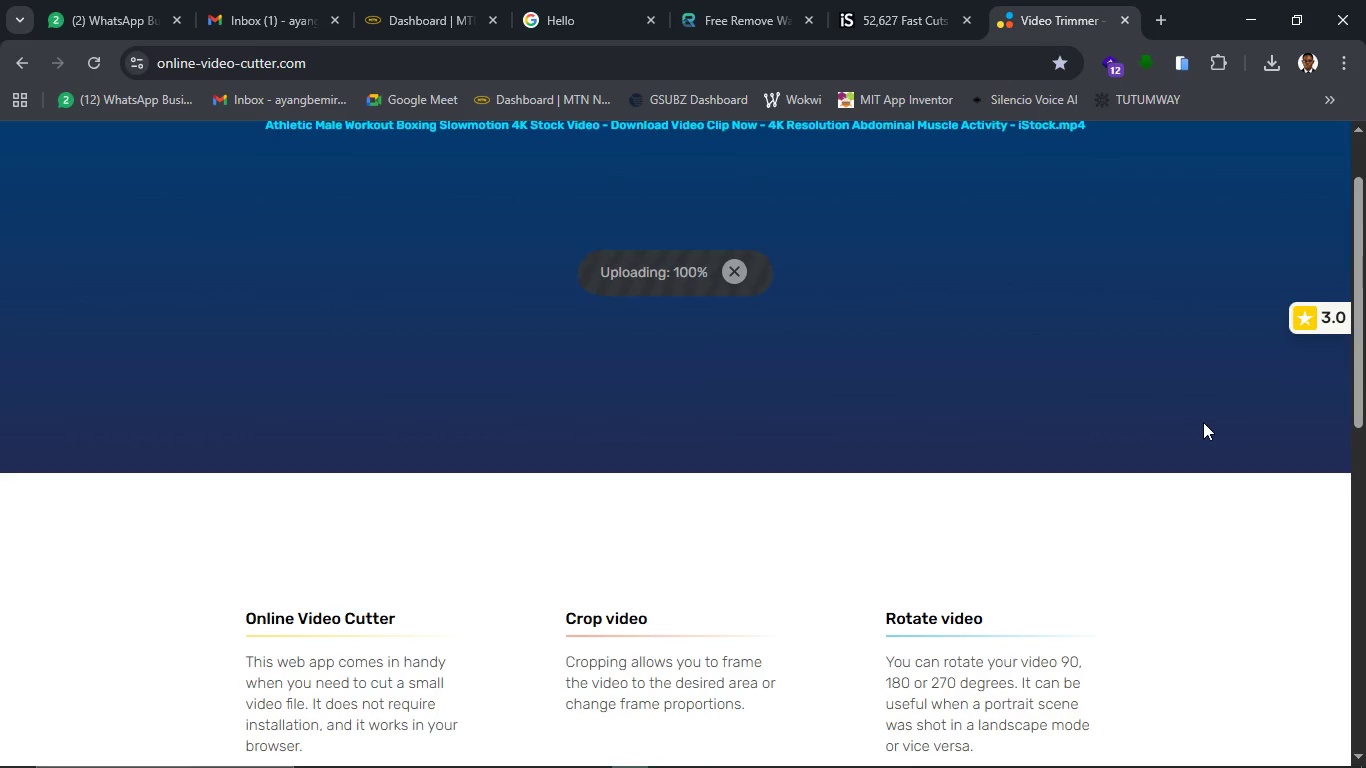 
left_click([649, 240])